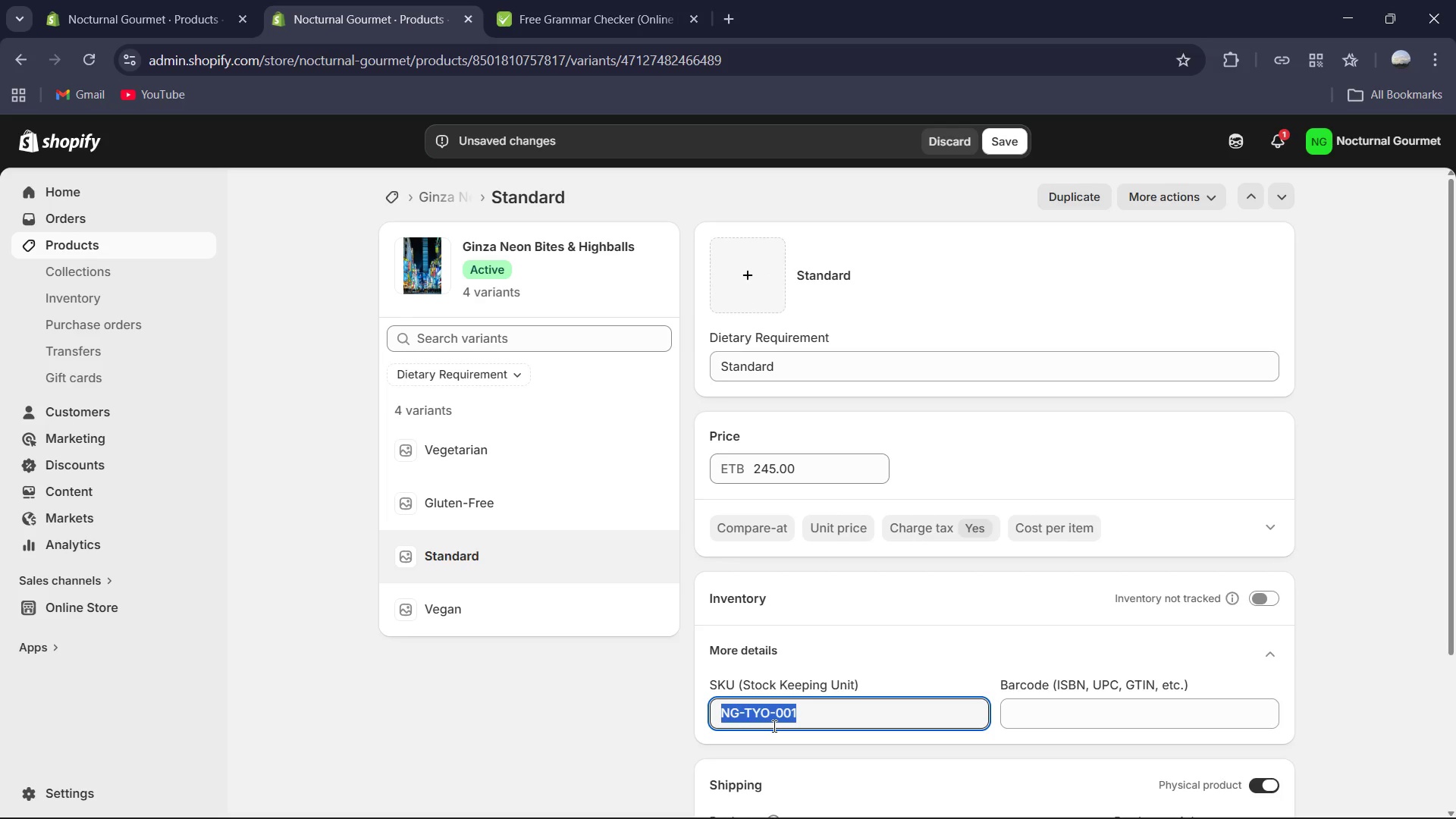 
key(Control+C)
 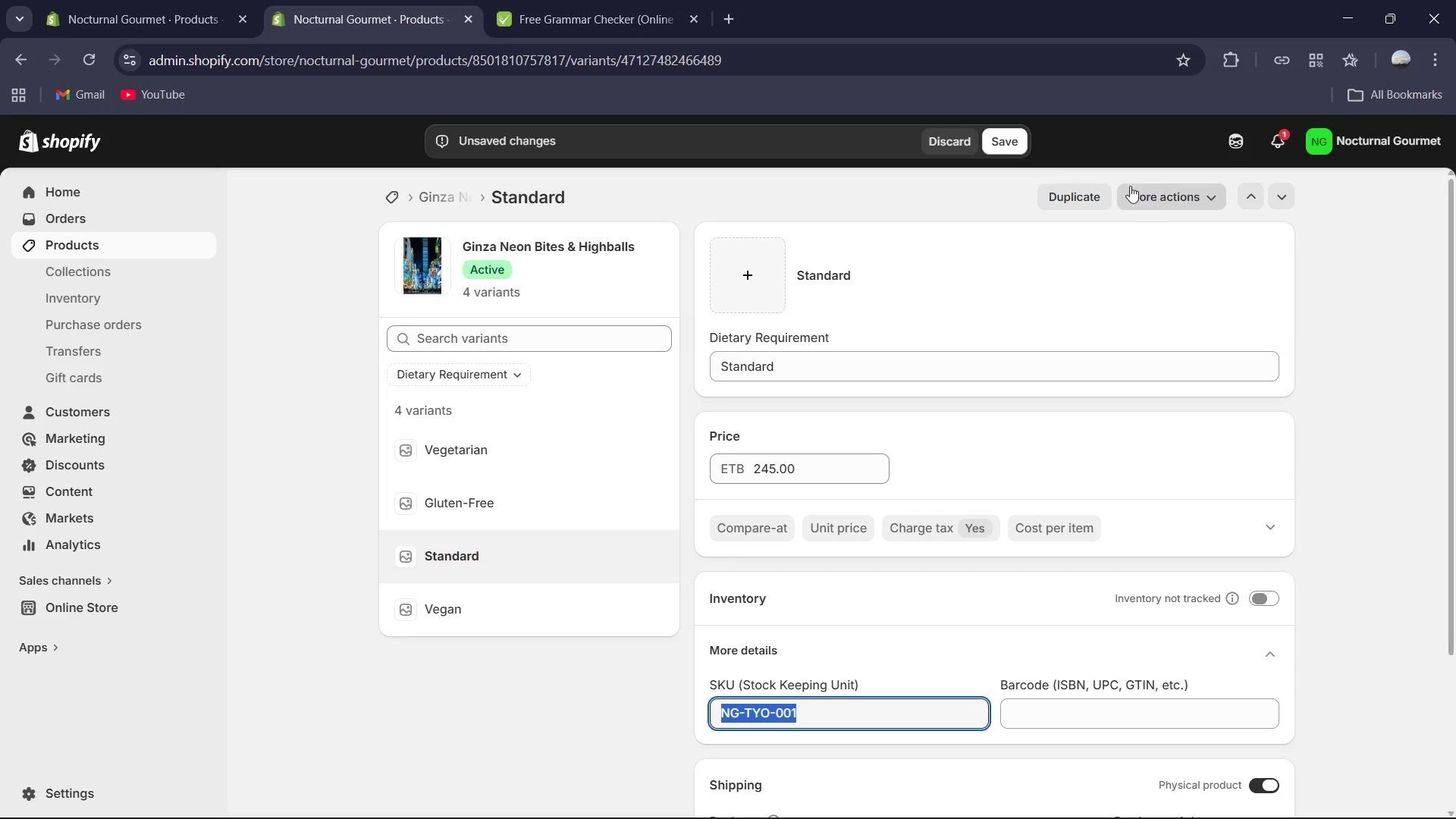 
left_click([994, 141])
 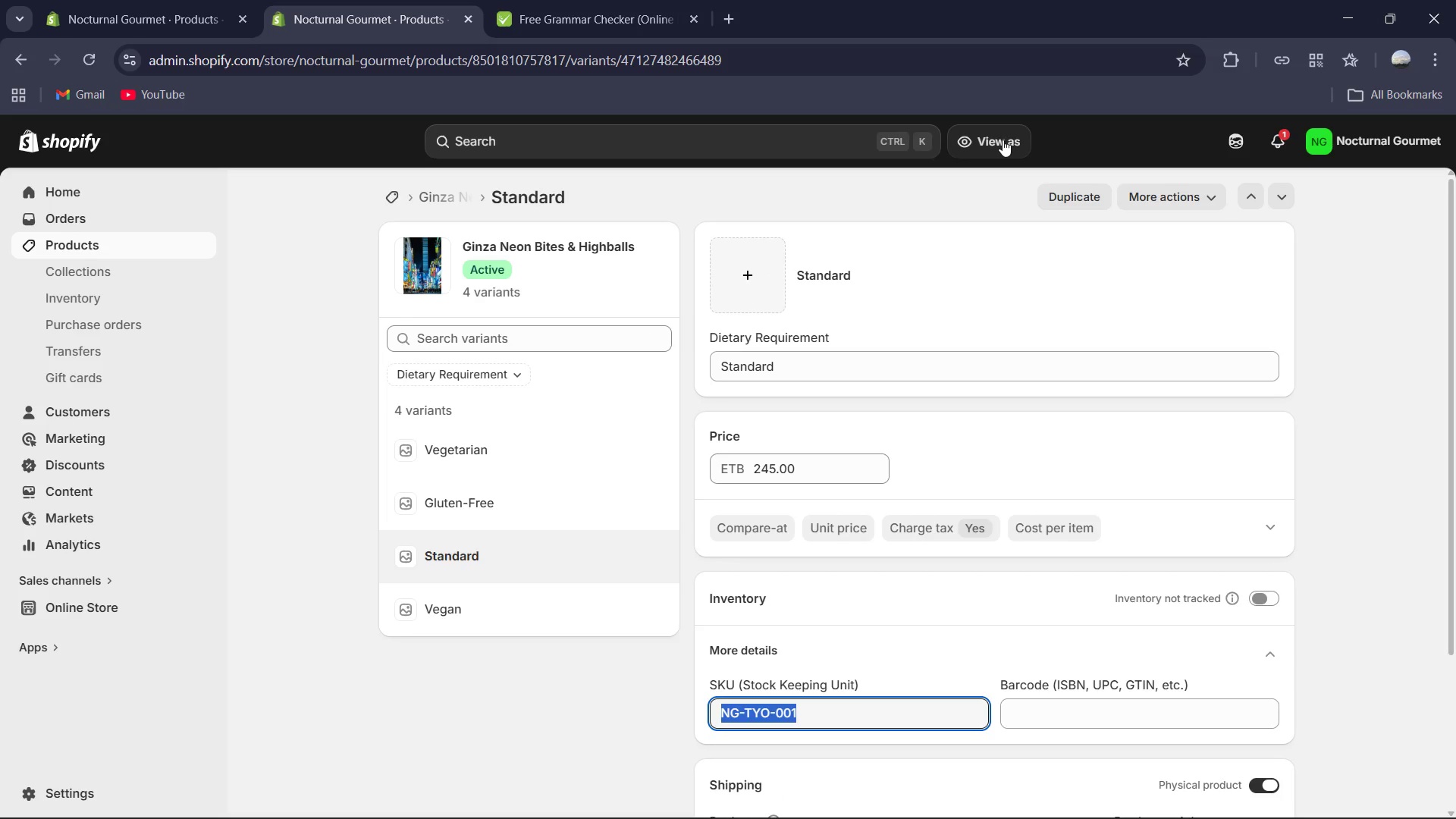 
wait(12.61)
 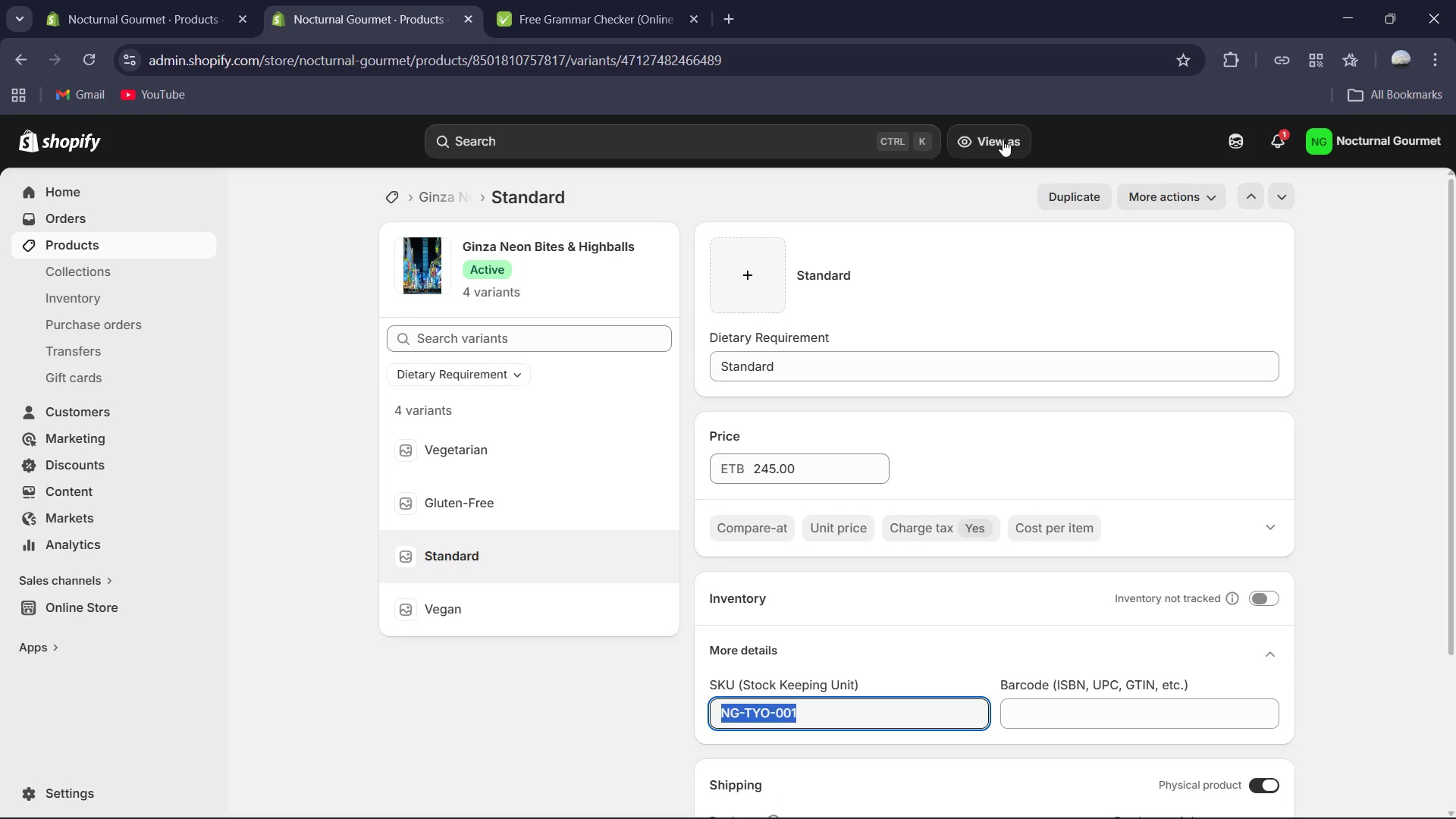 
double_click([470, 613])
 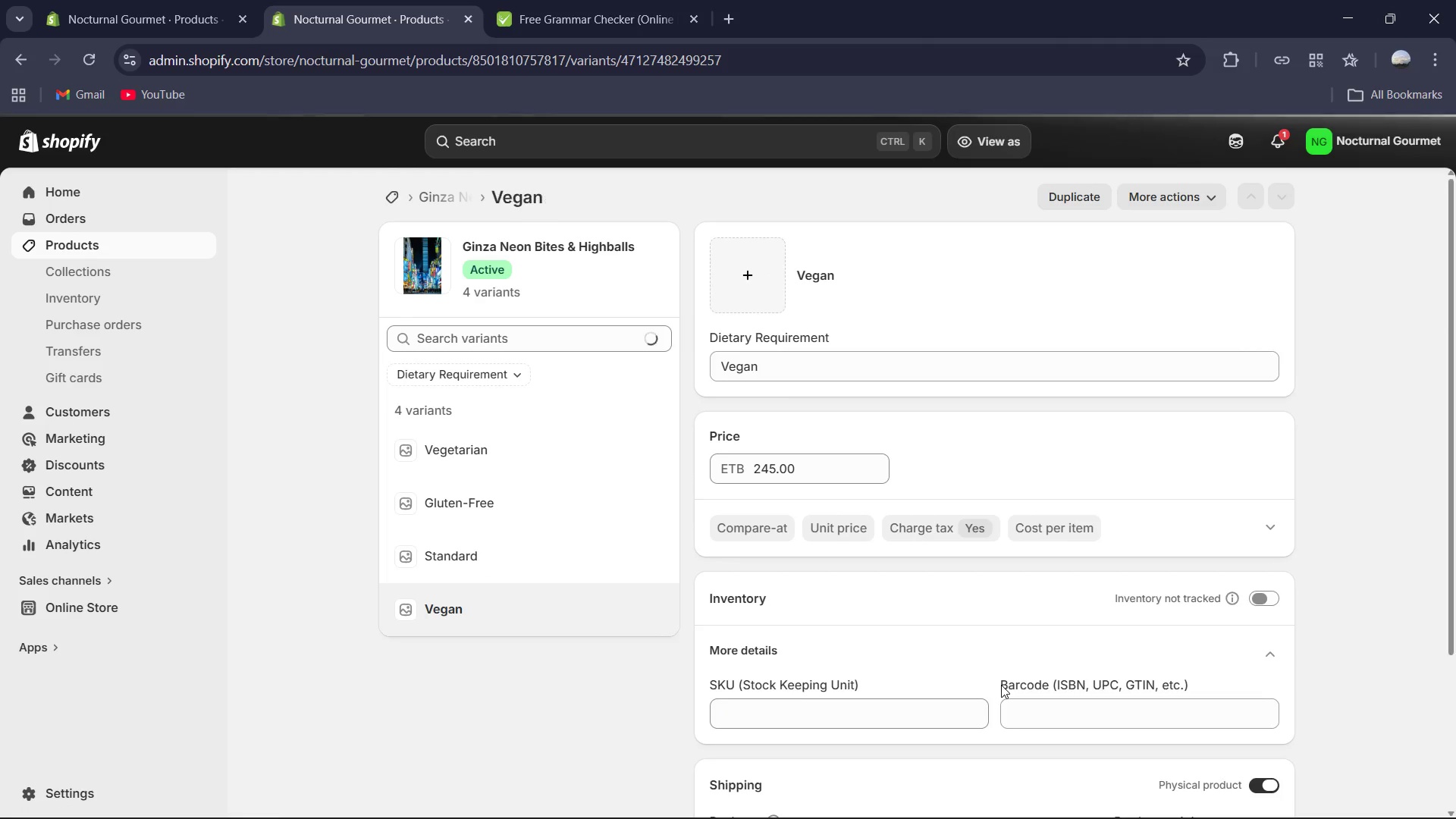 
scroll: coordinate [1001, 685], scroll_direction: down, amount: 1.0
 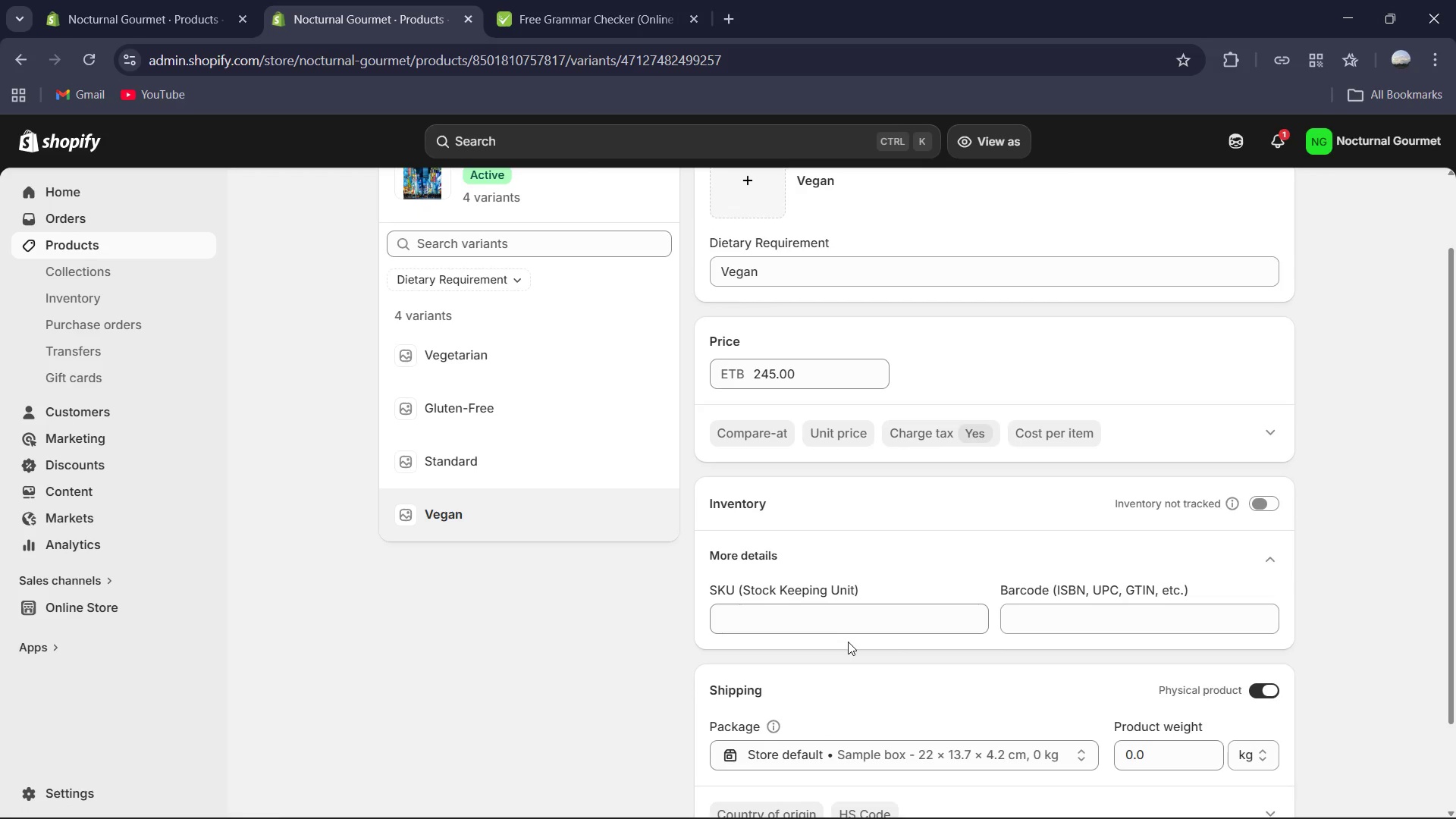 
left_click_drag(start_coordinate=[836, 617], to_coordinate=[836, 620])
 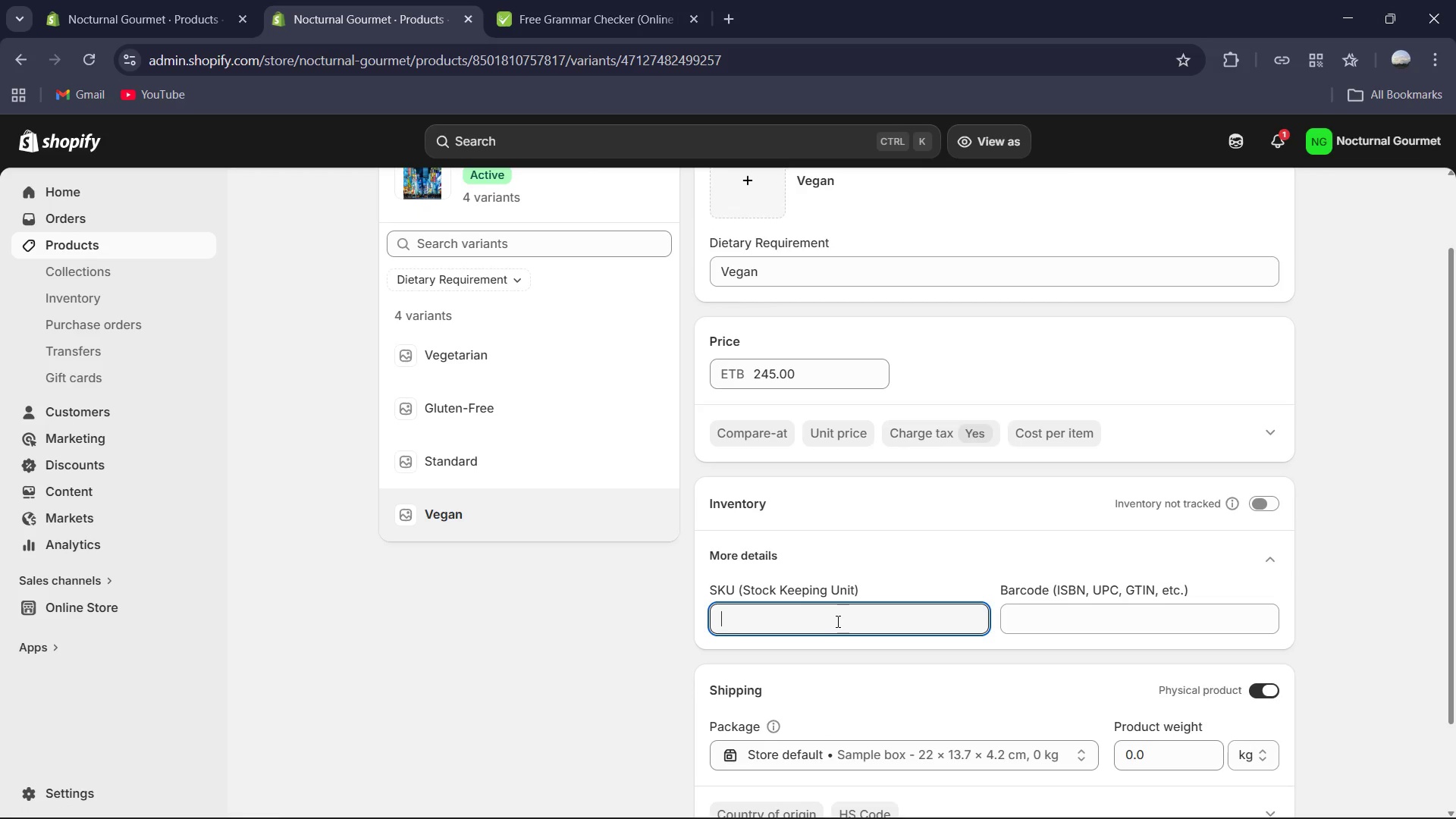 
key(Control+V)
 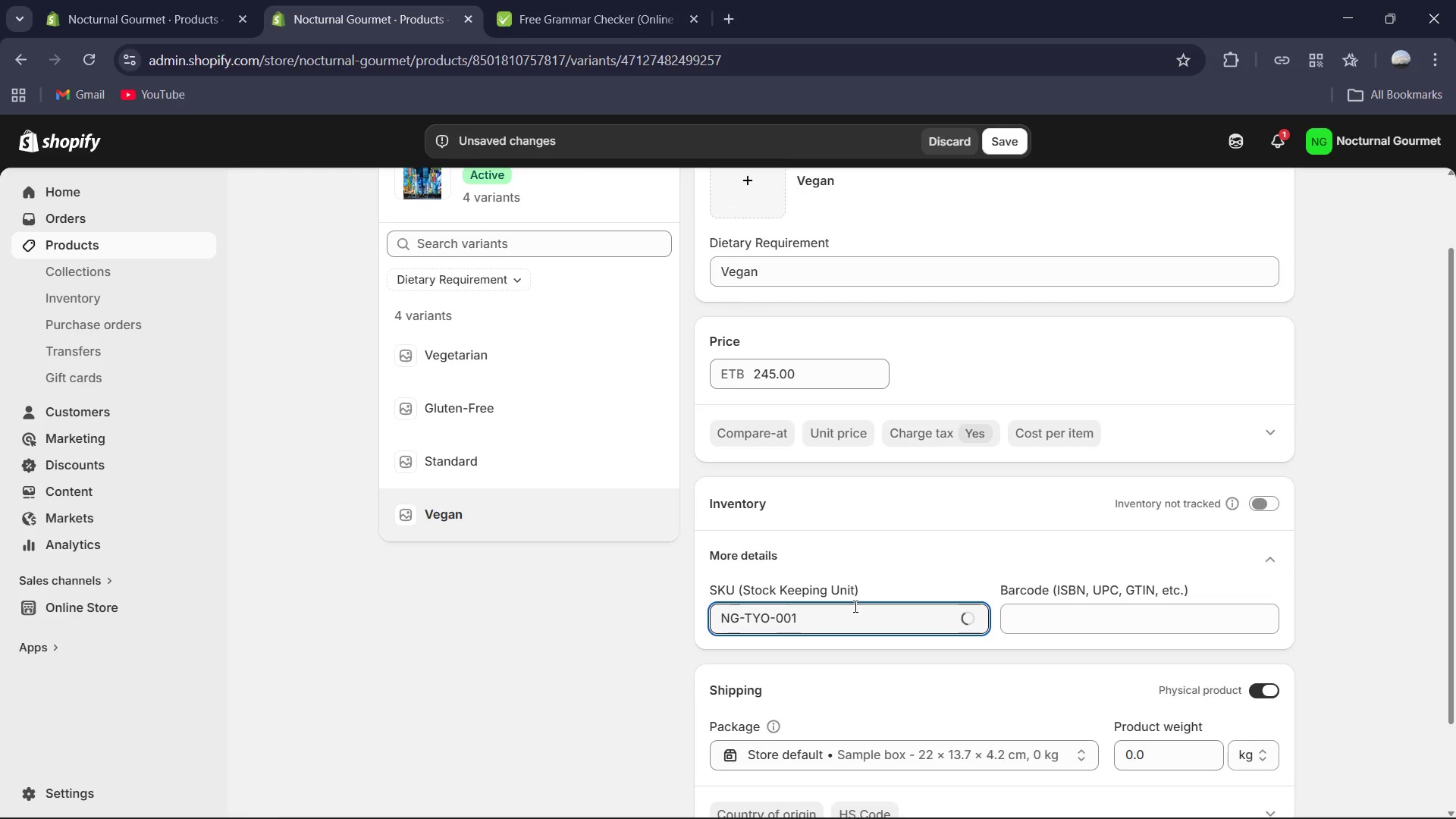 
type(-VG)
 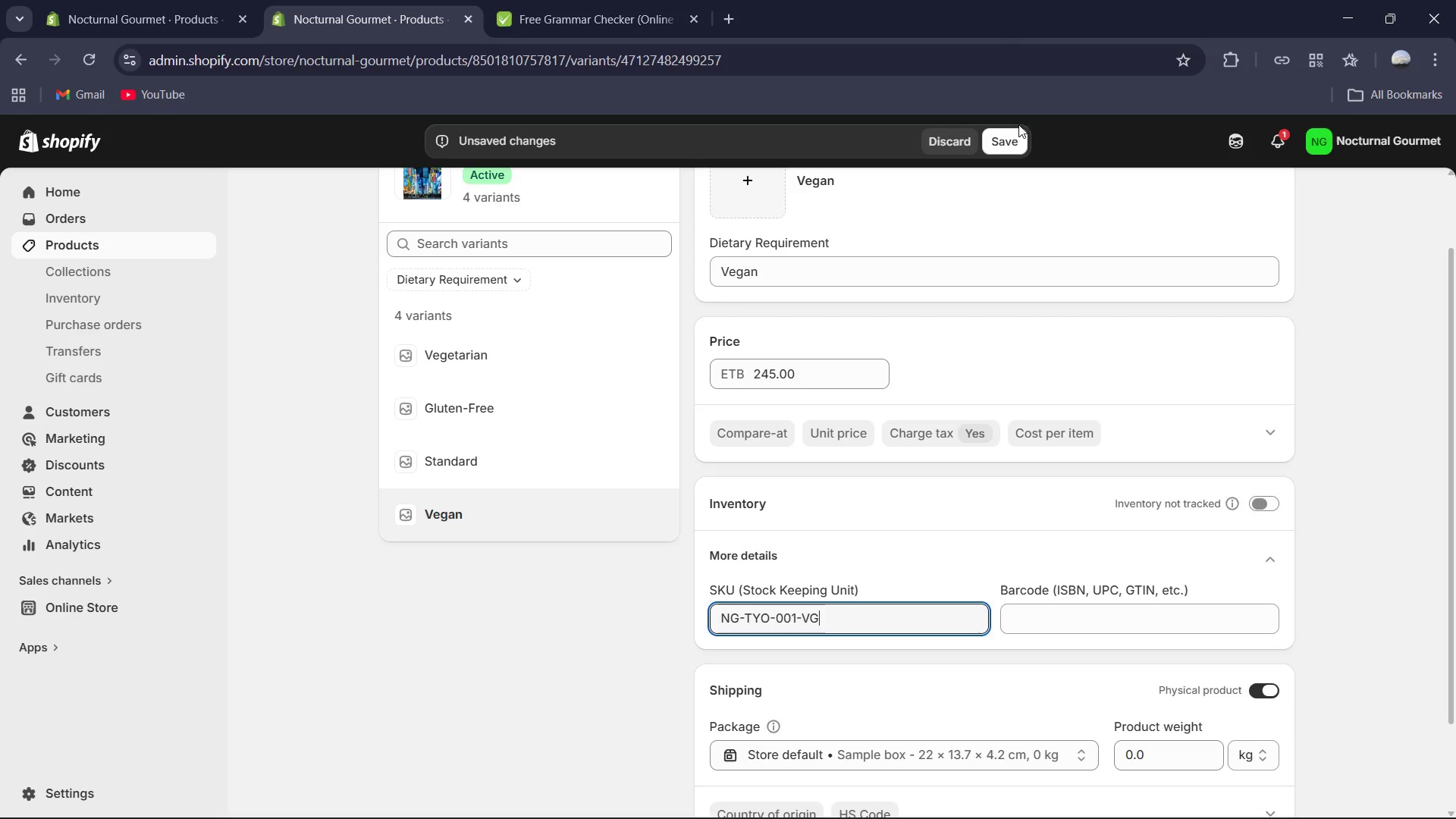 
left_click([1011, 136])
 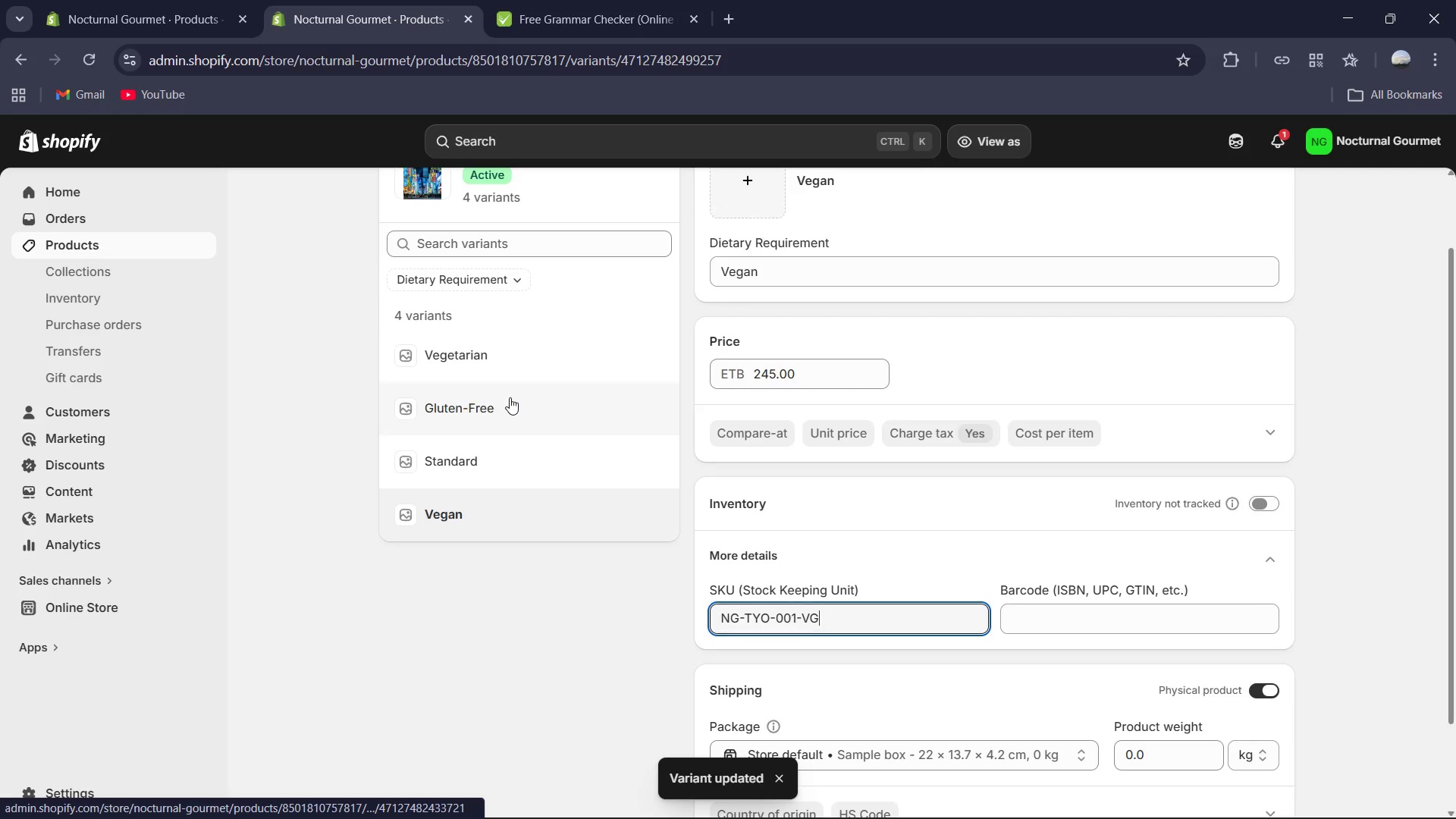 
wait(6.47)
 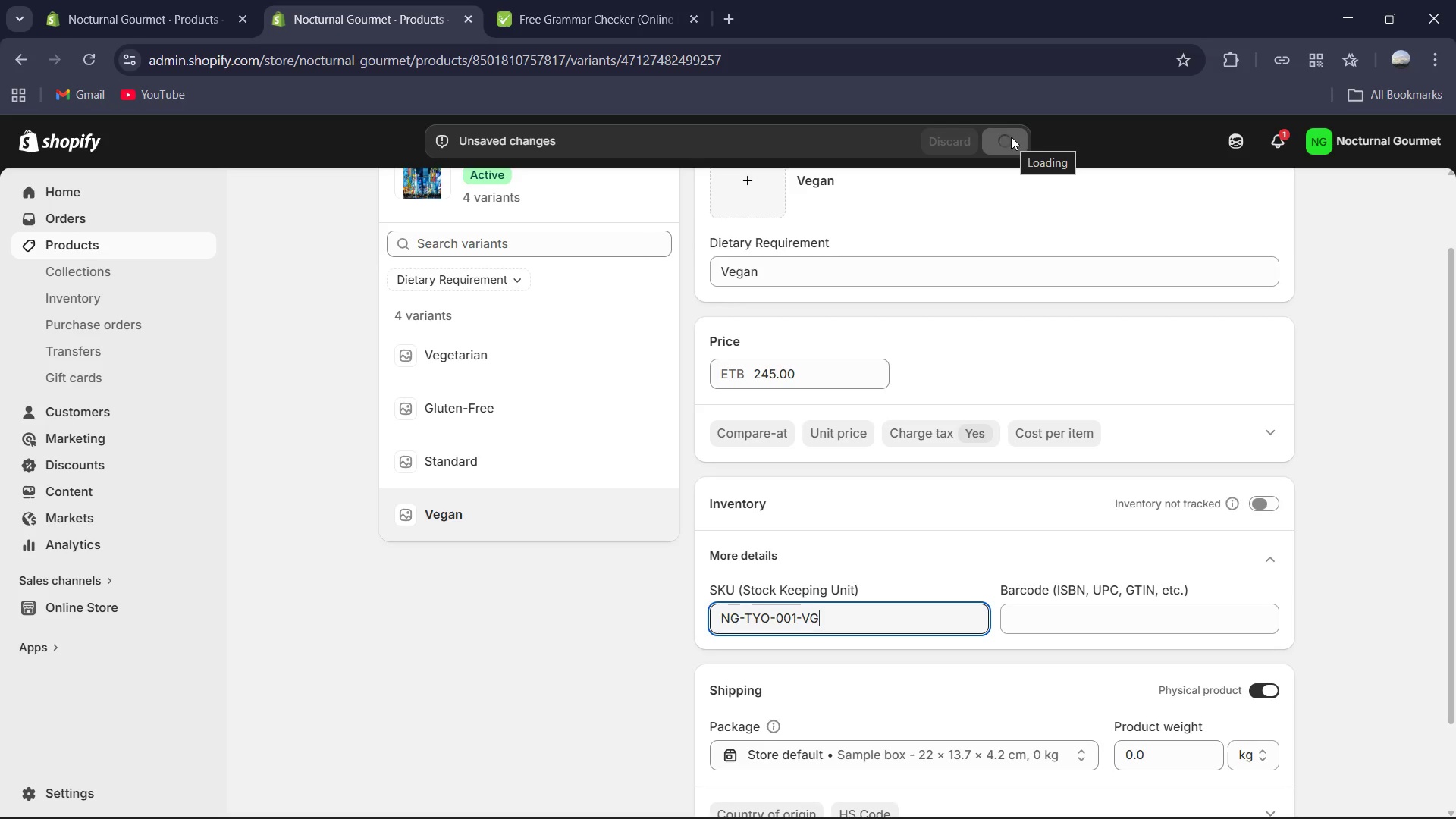 
left_click([510, 397])
 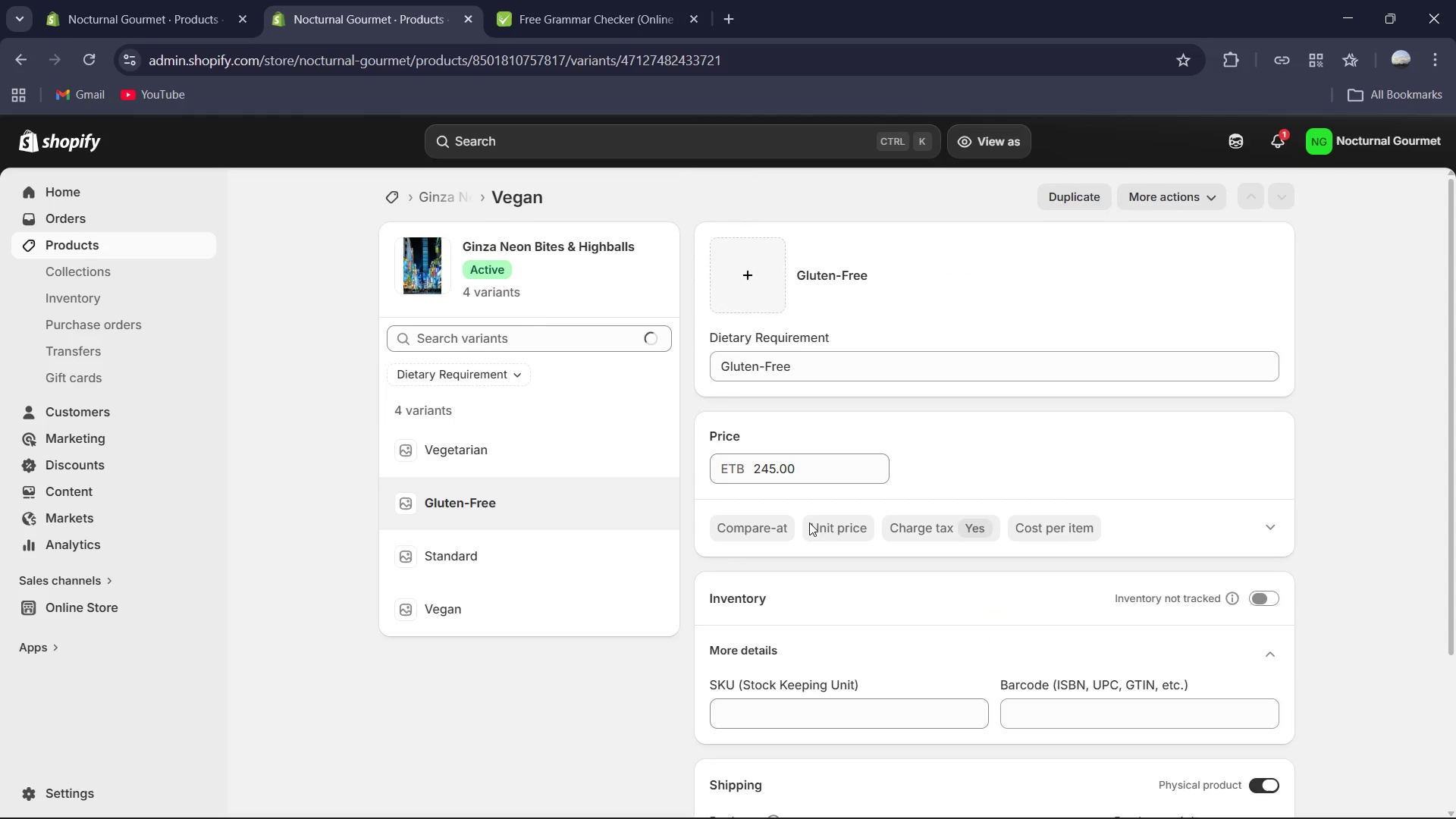 
scroll: coordinate [858, 659], scroll_direction: down, amount: 1.0
 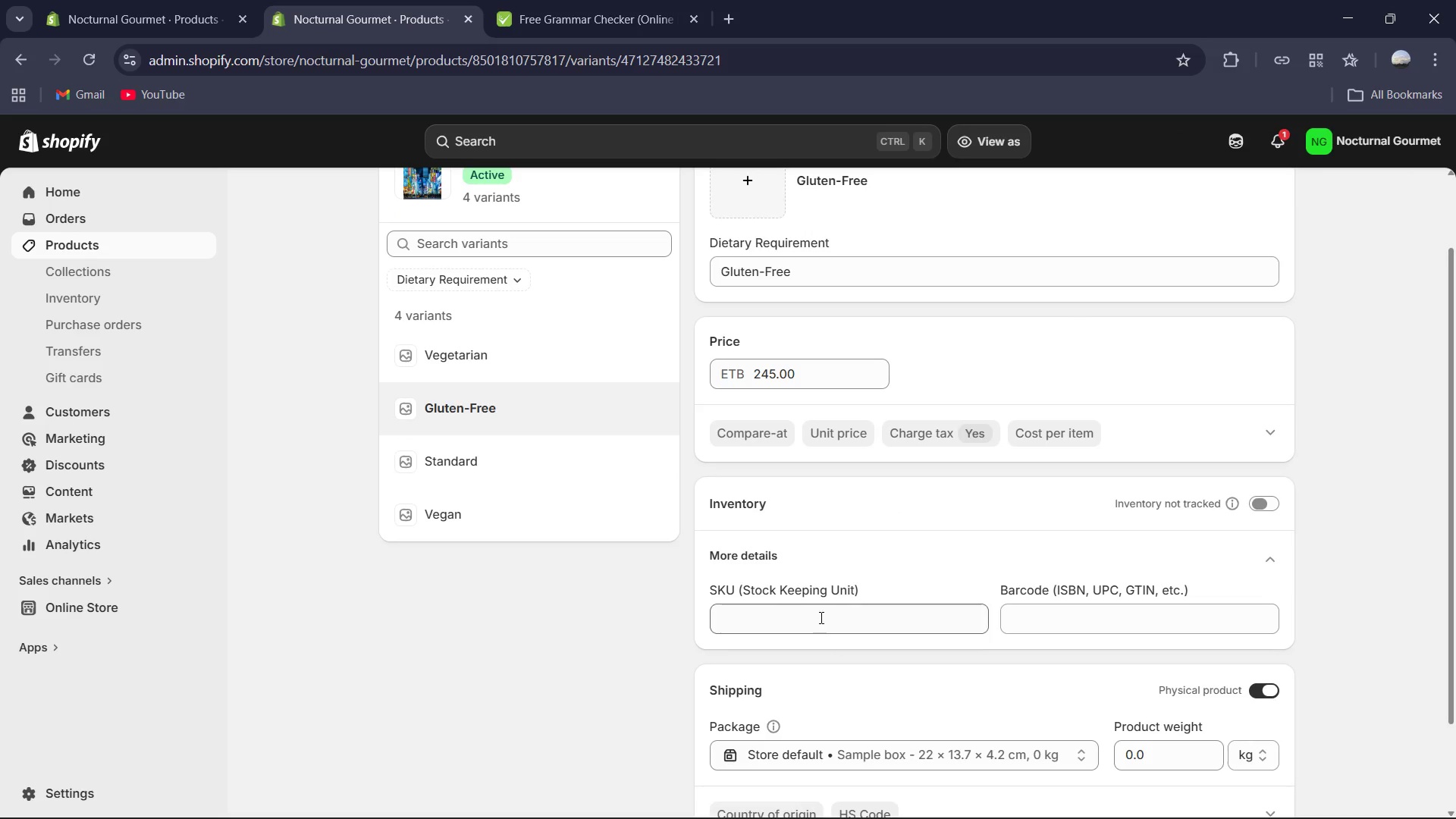 
left_click([814, 612])
 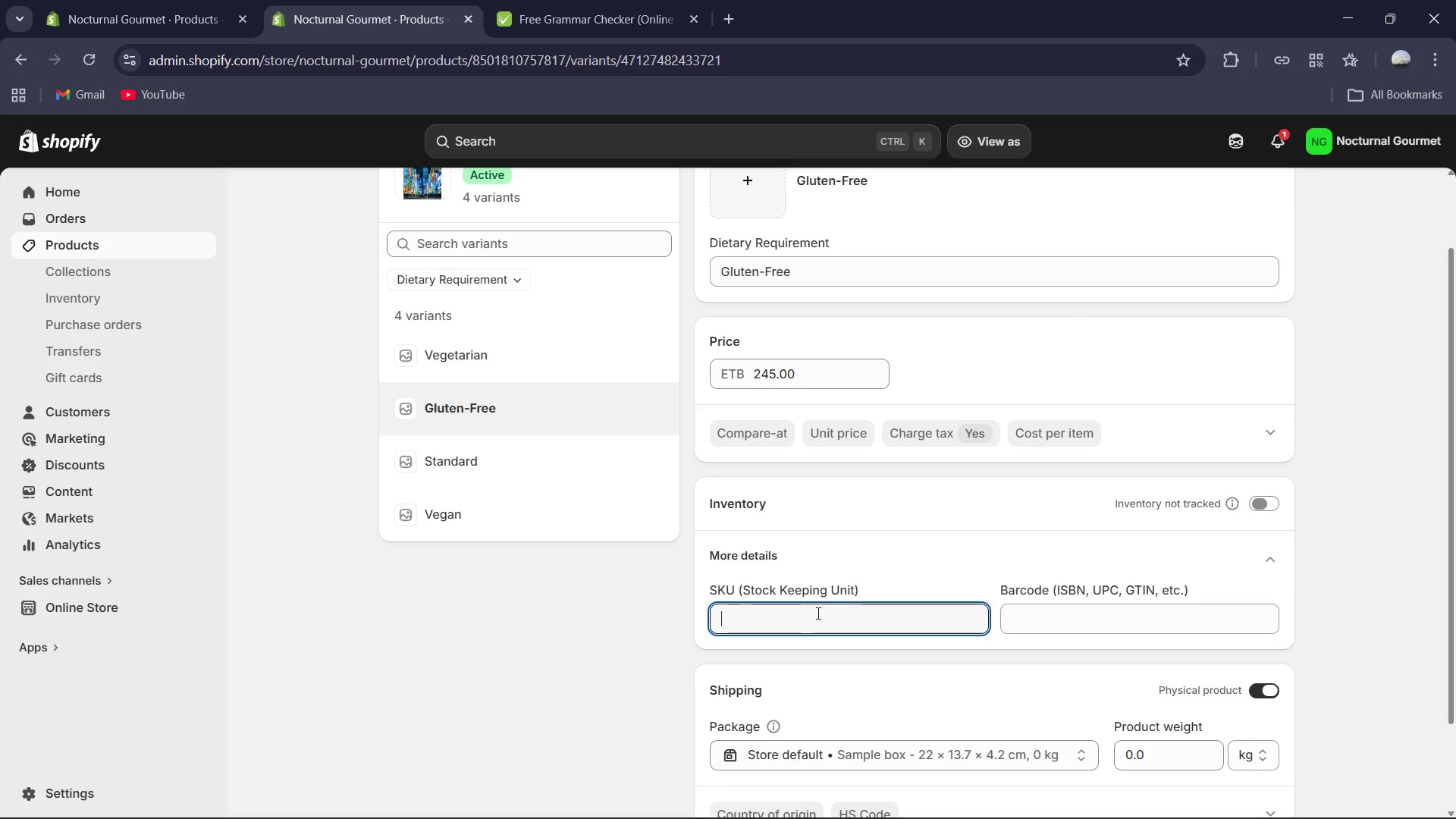 
key(Control+V)
 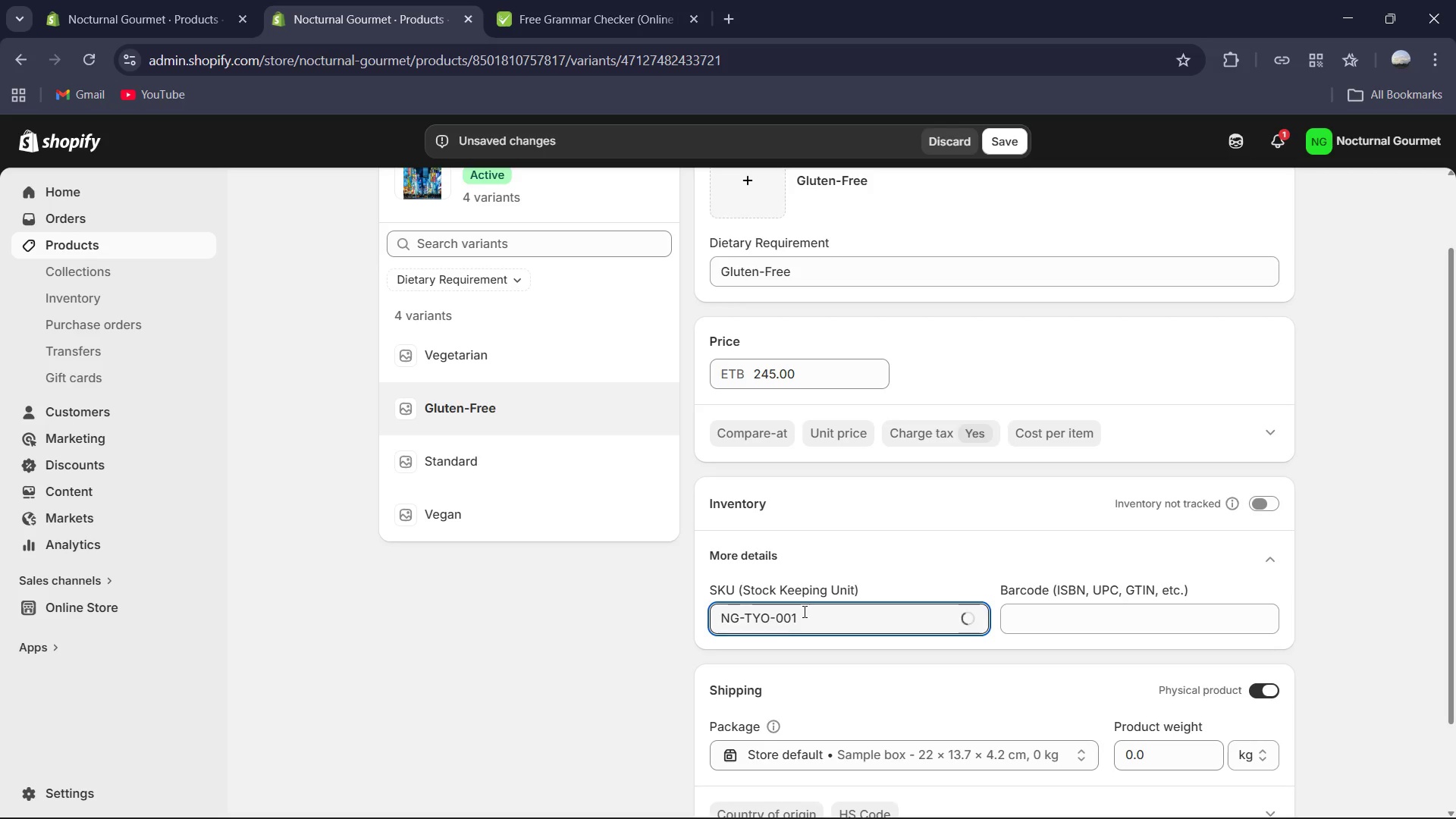 
type(-GF)
 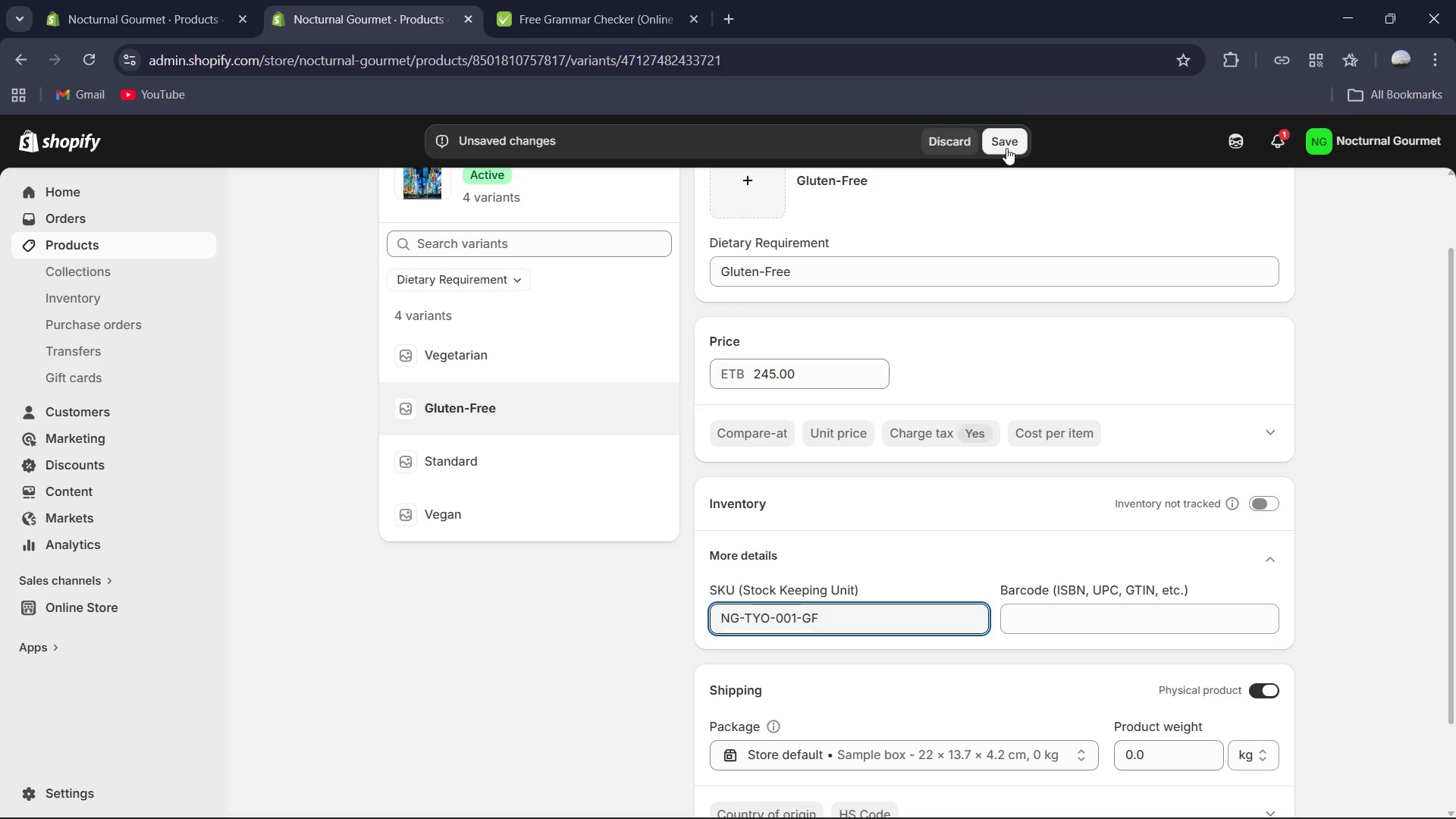 
left_click([1006, 146])
 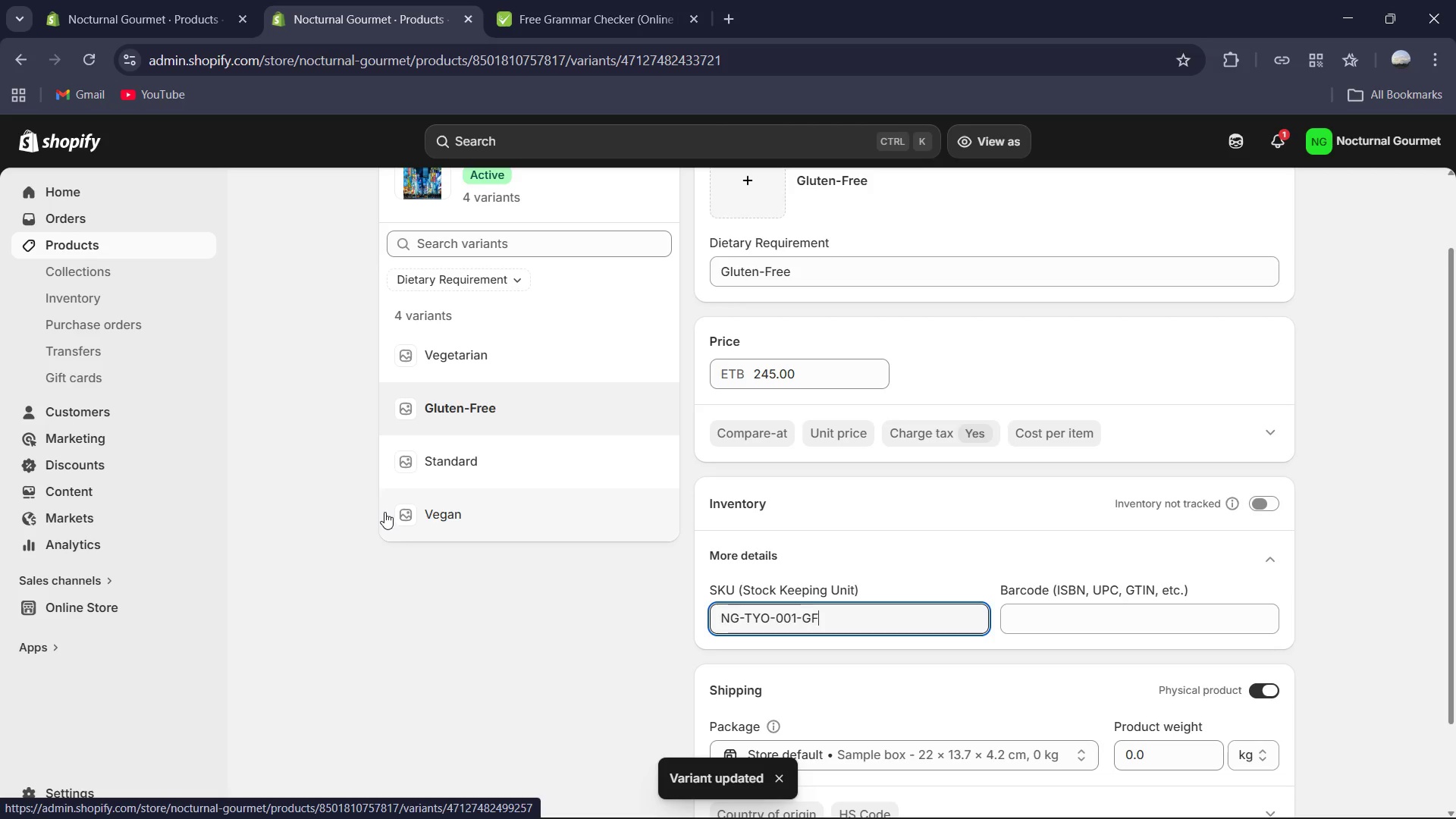 
wait(9.38)
 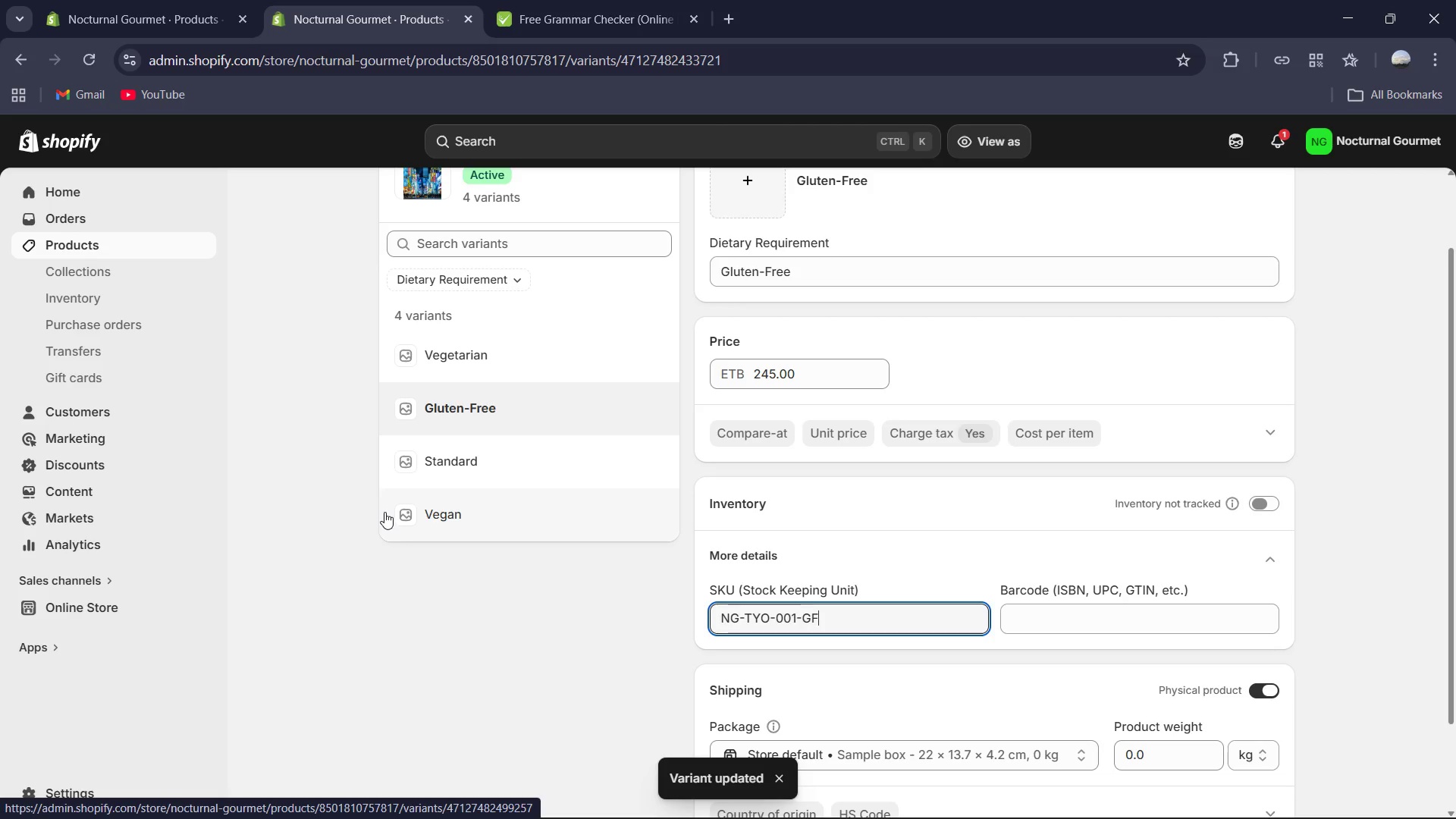 
scroll: coordinate [399, 485], scroll_direction: up, amount: 6.0
 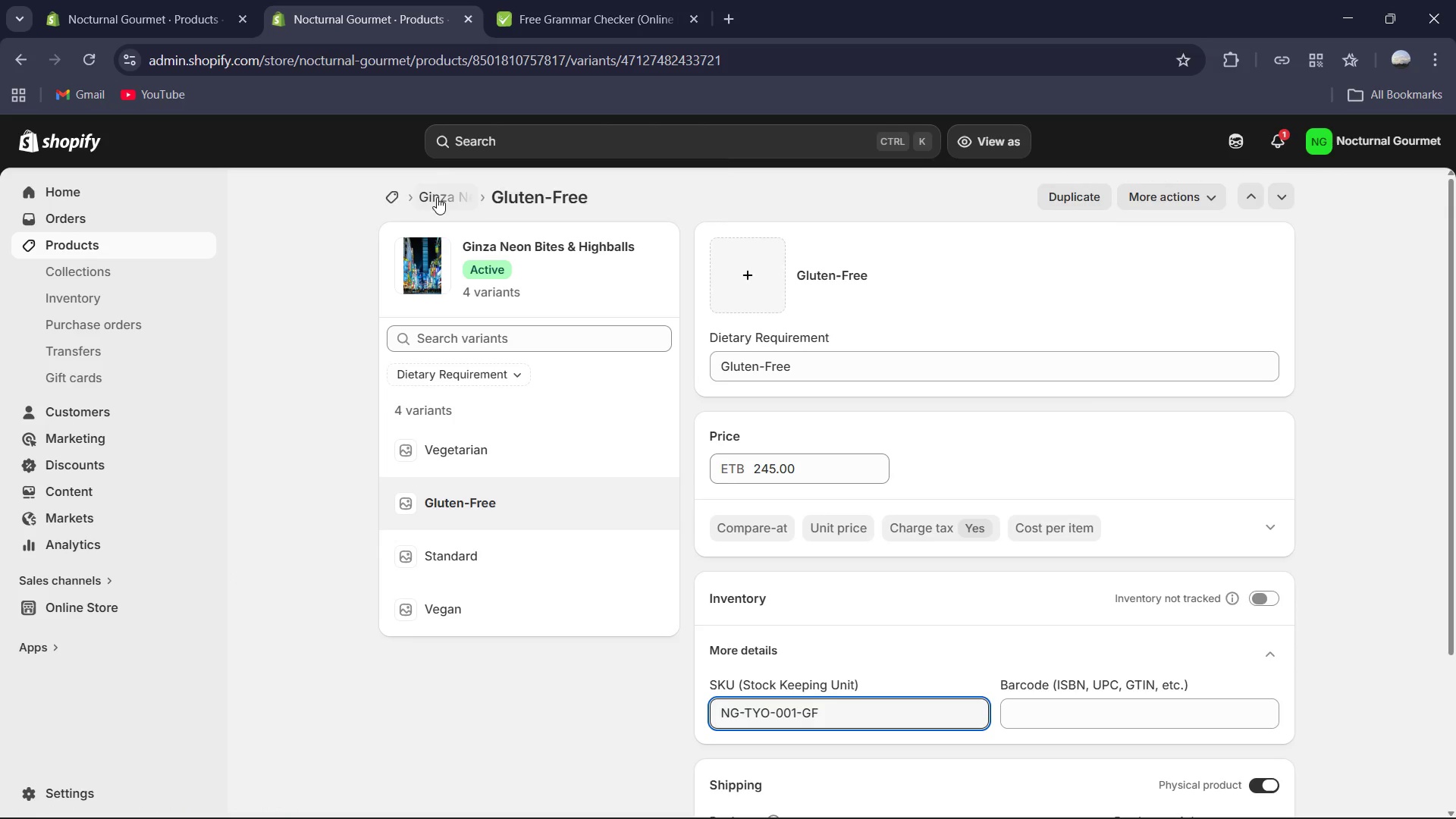 
left_click([438, 204])
 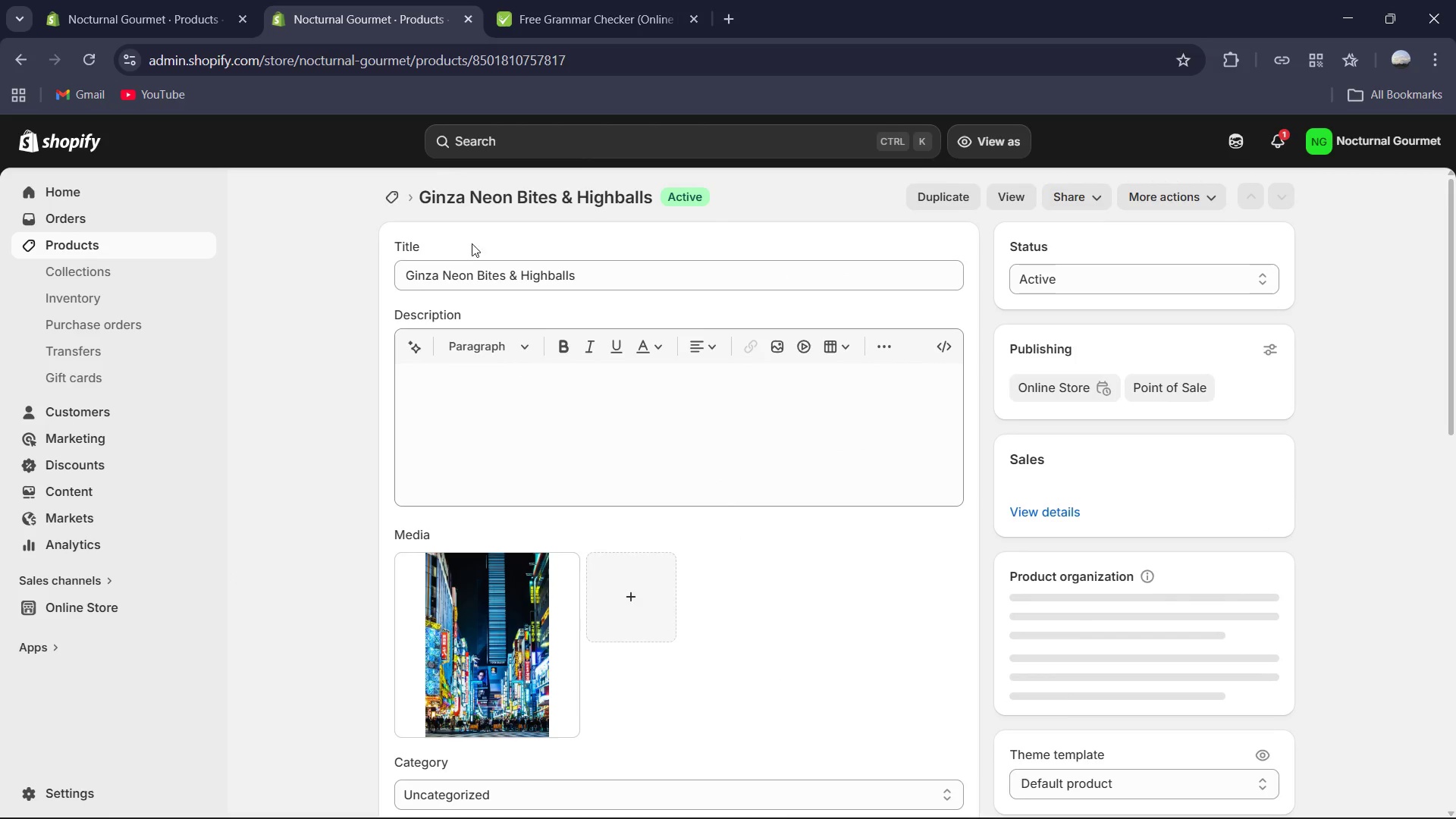 
scroll: coordinate [987, 617], scroll_direction: down, amount: 7.0
 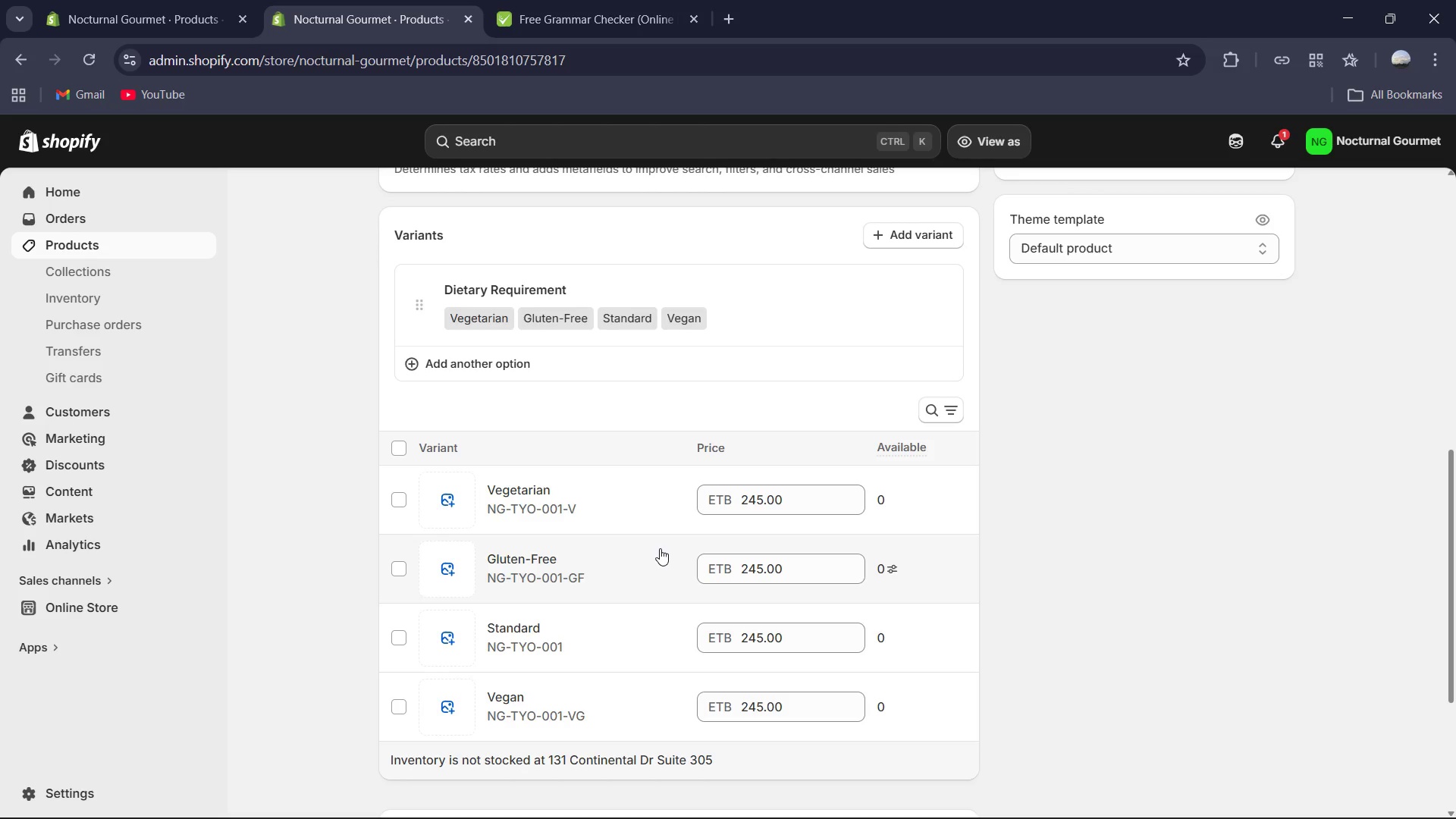 
wait(23.61)
 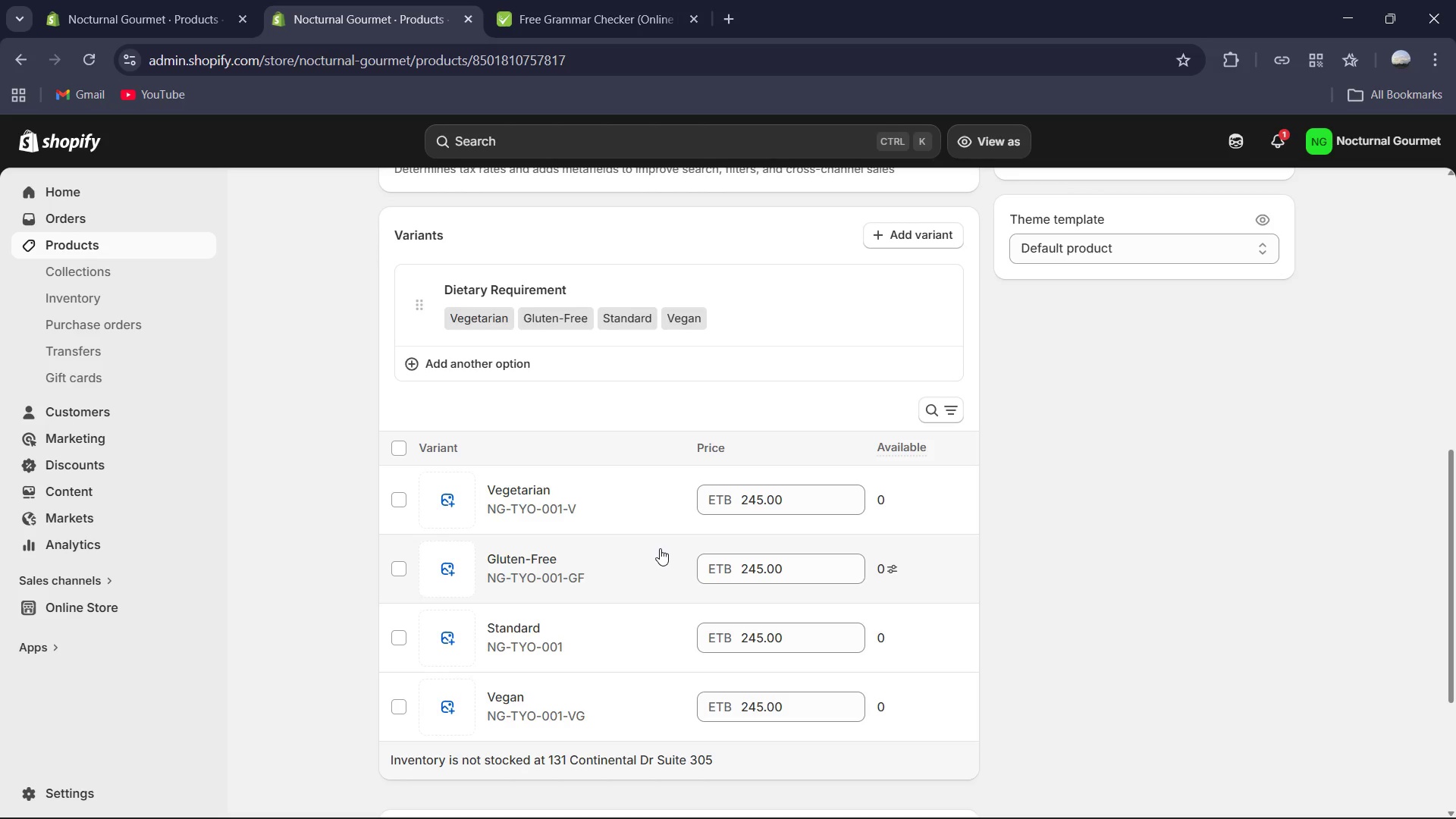 
scroll: coordinate [917, 502], scroll_direction: down, amount: 2.0
 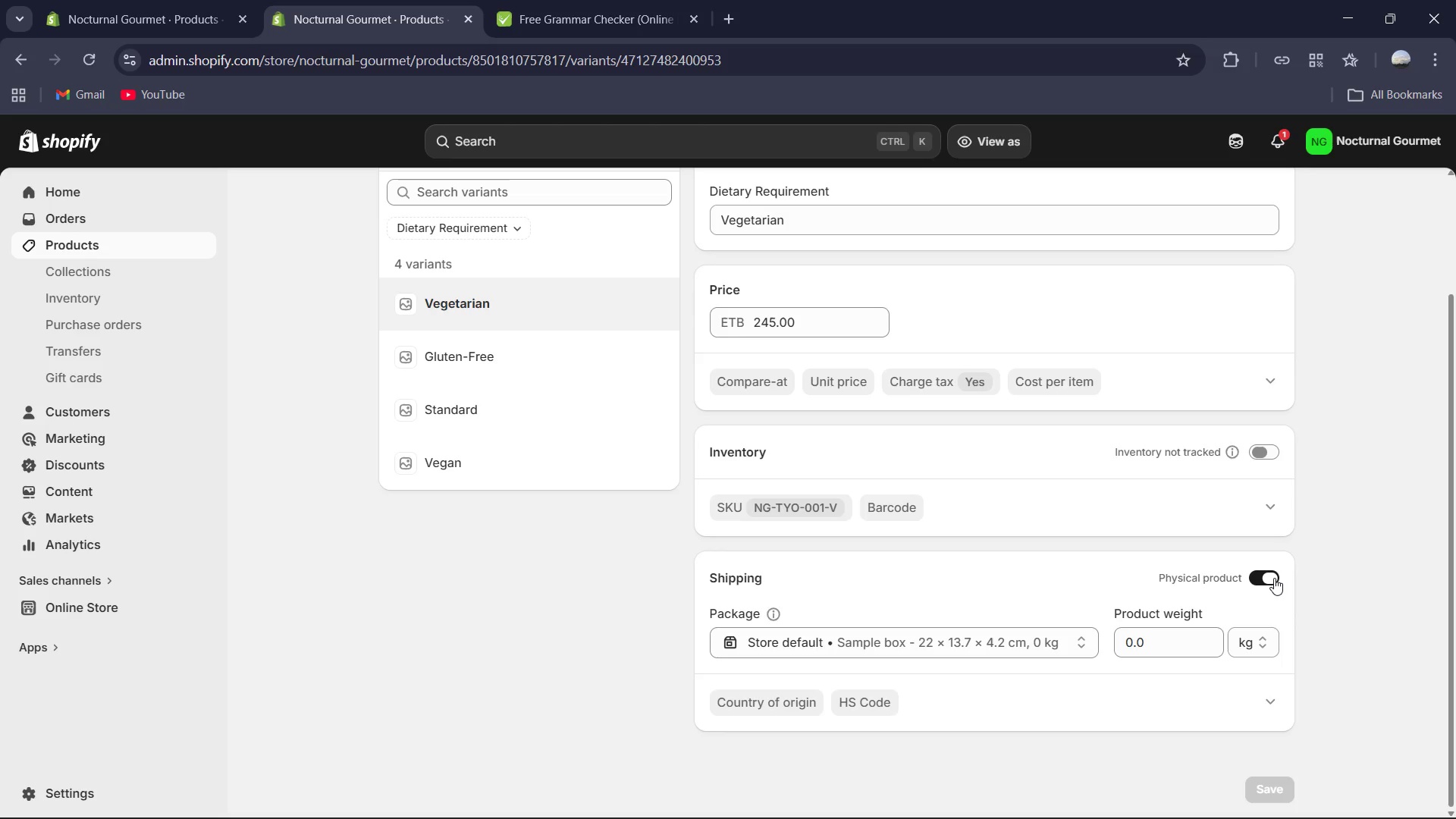 
left_click([1274, 578])
 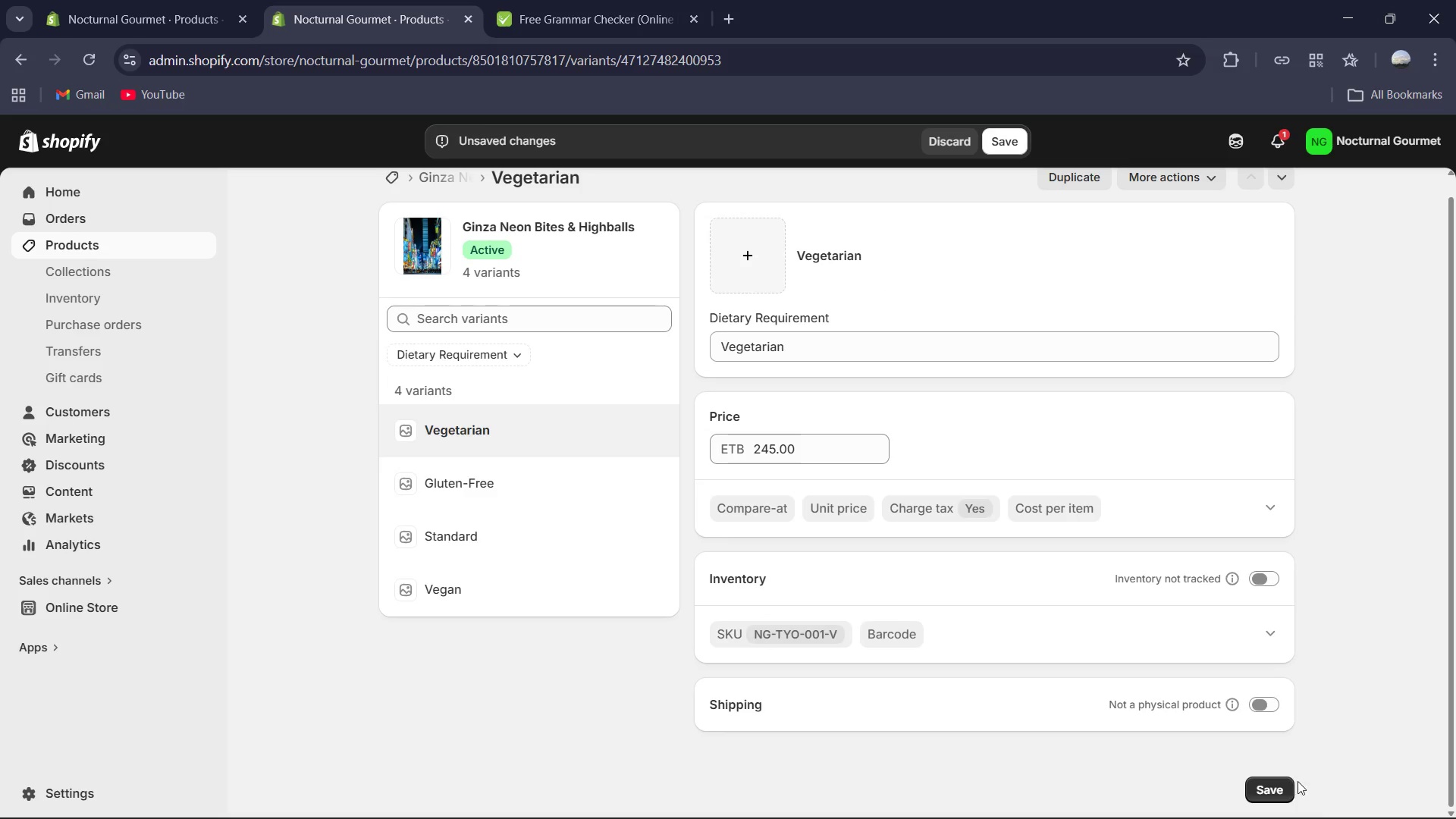 
left_click([1247, 793])
 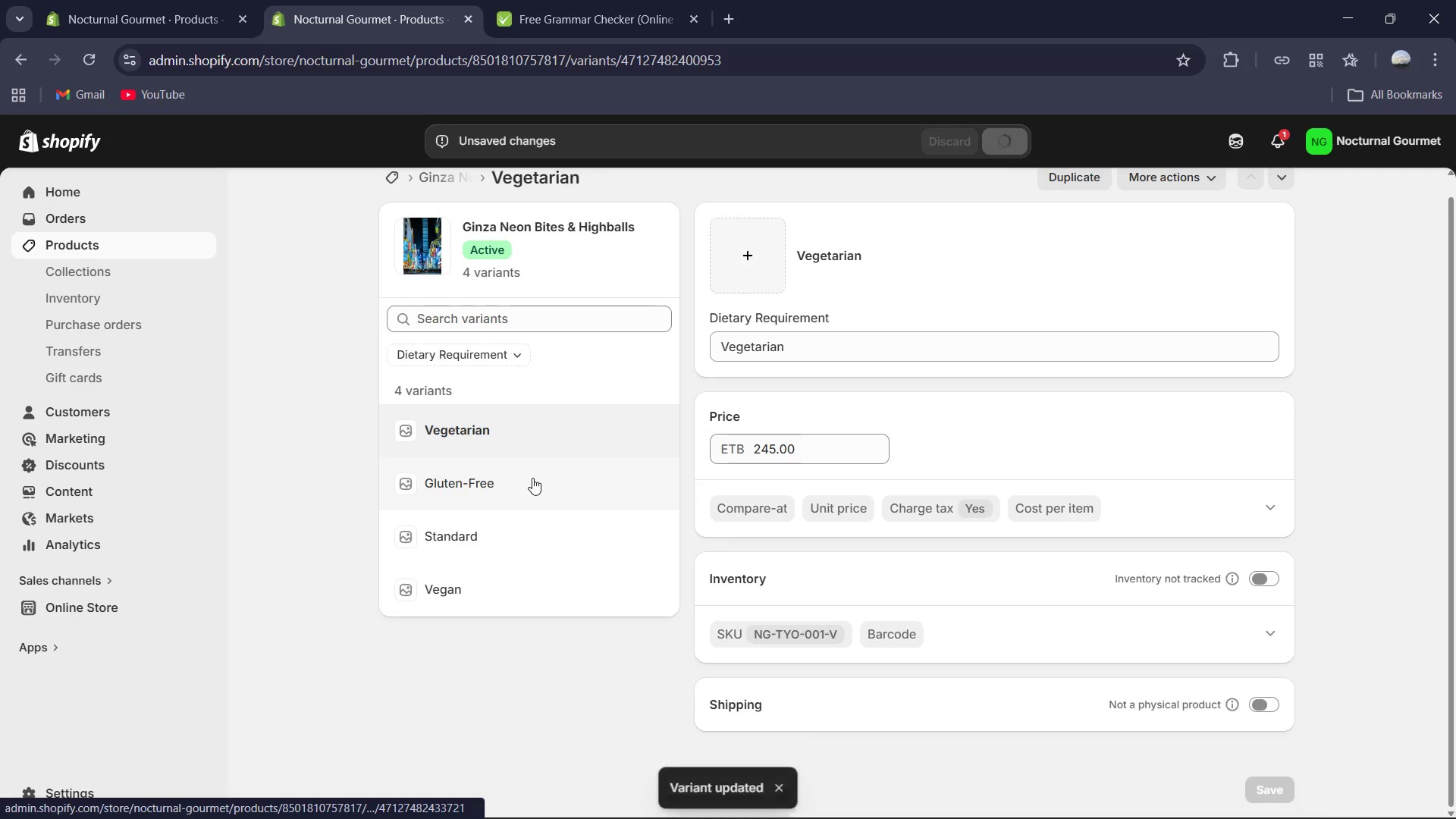 
left_click([532, 479])
 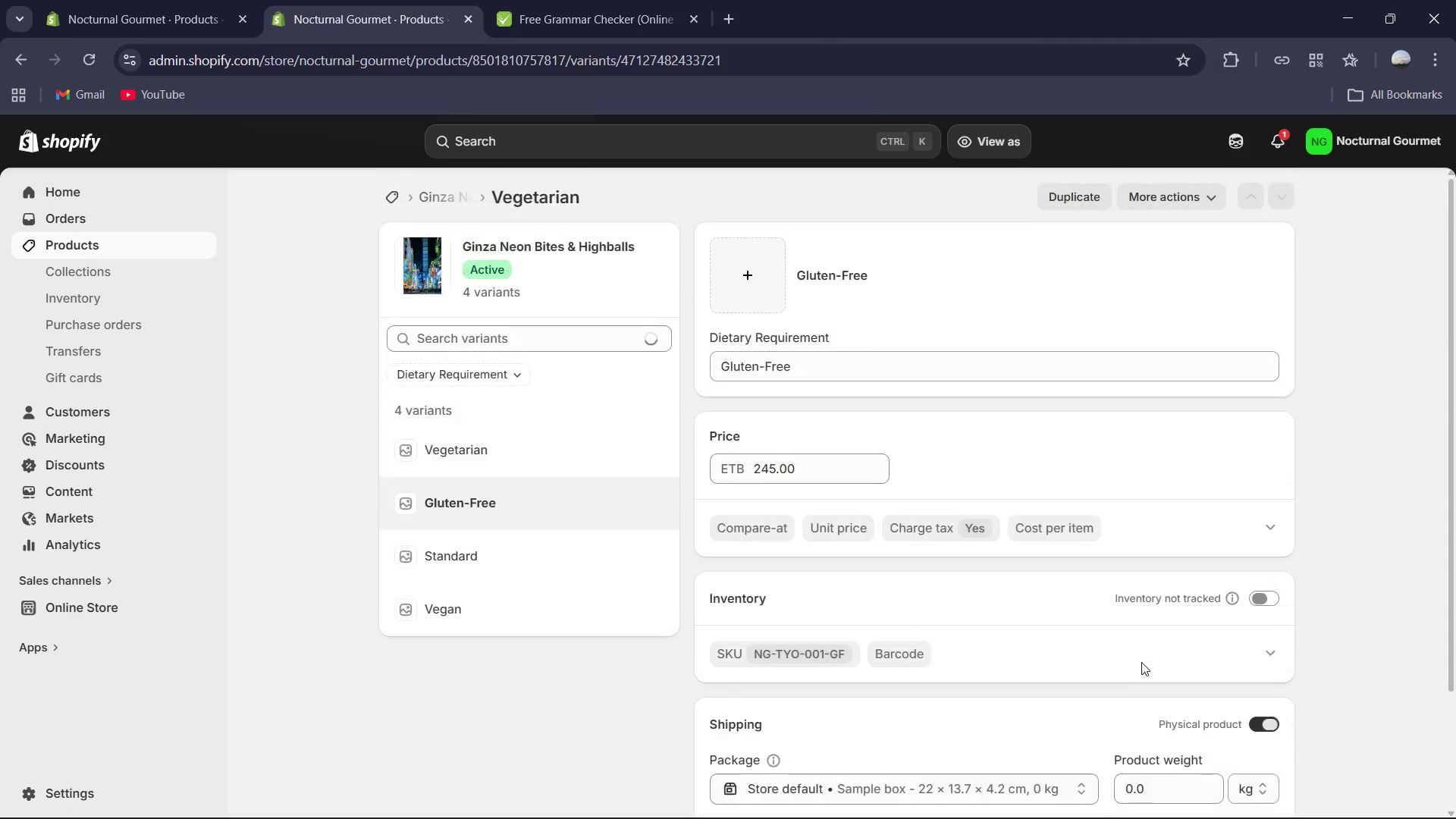 
scroll: coordinate [1200, 698], scroll_direction: down, amount: 1.0
 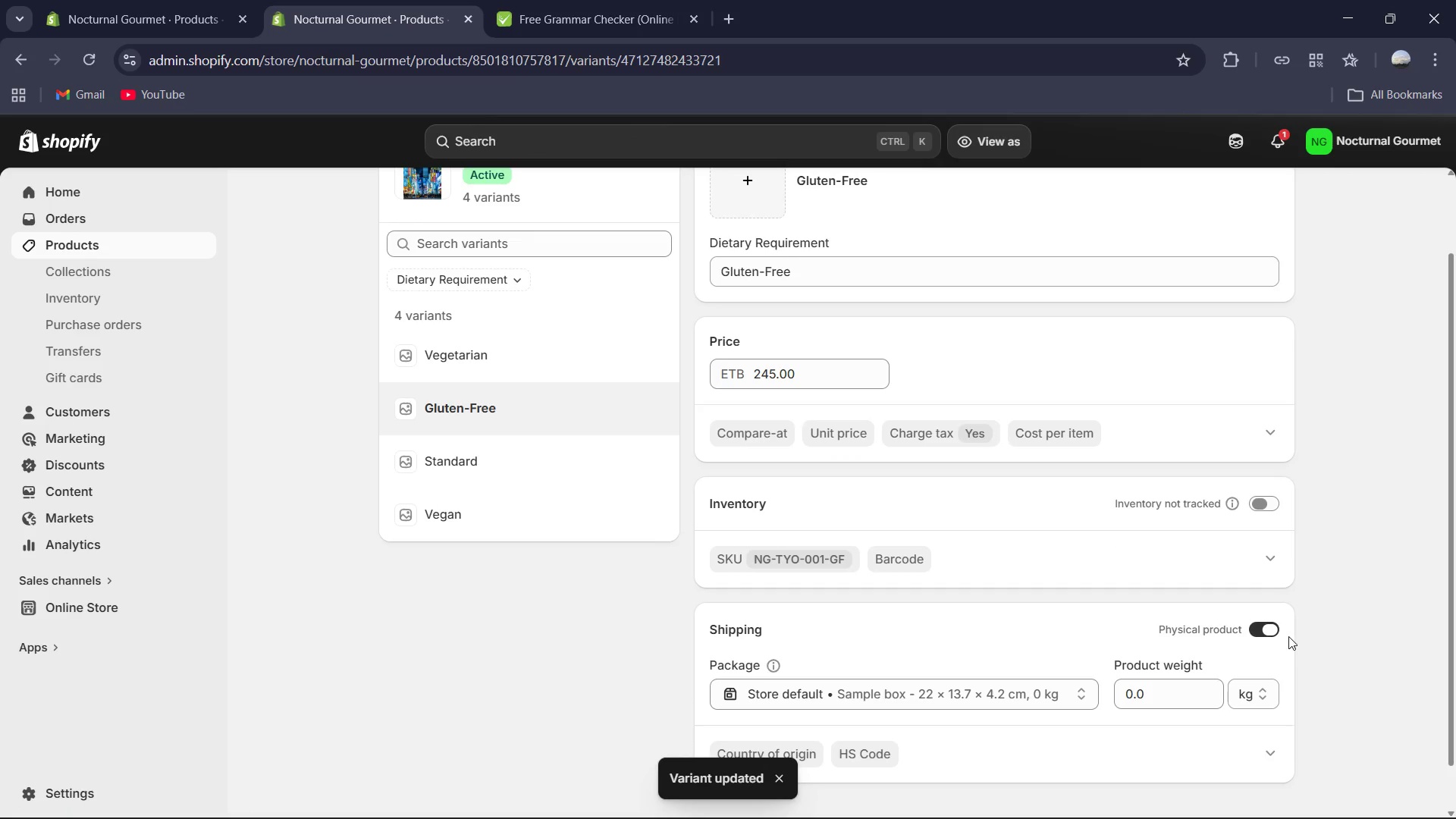 
left_click([1271, 617])
 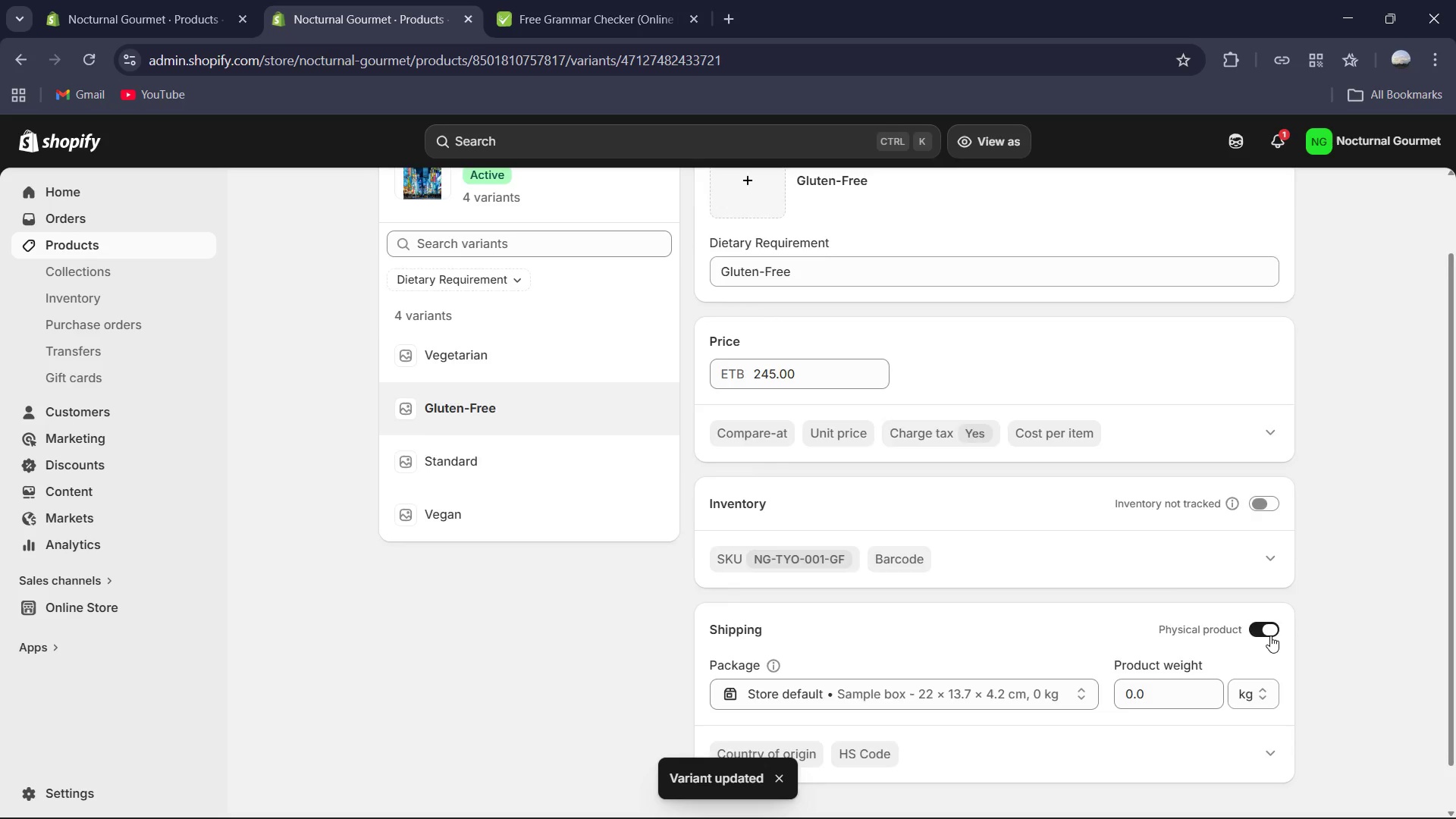 
left_click([1270, 635])
 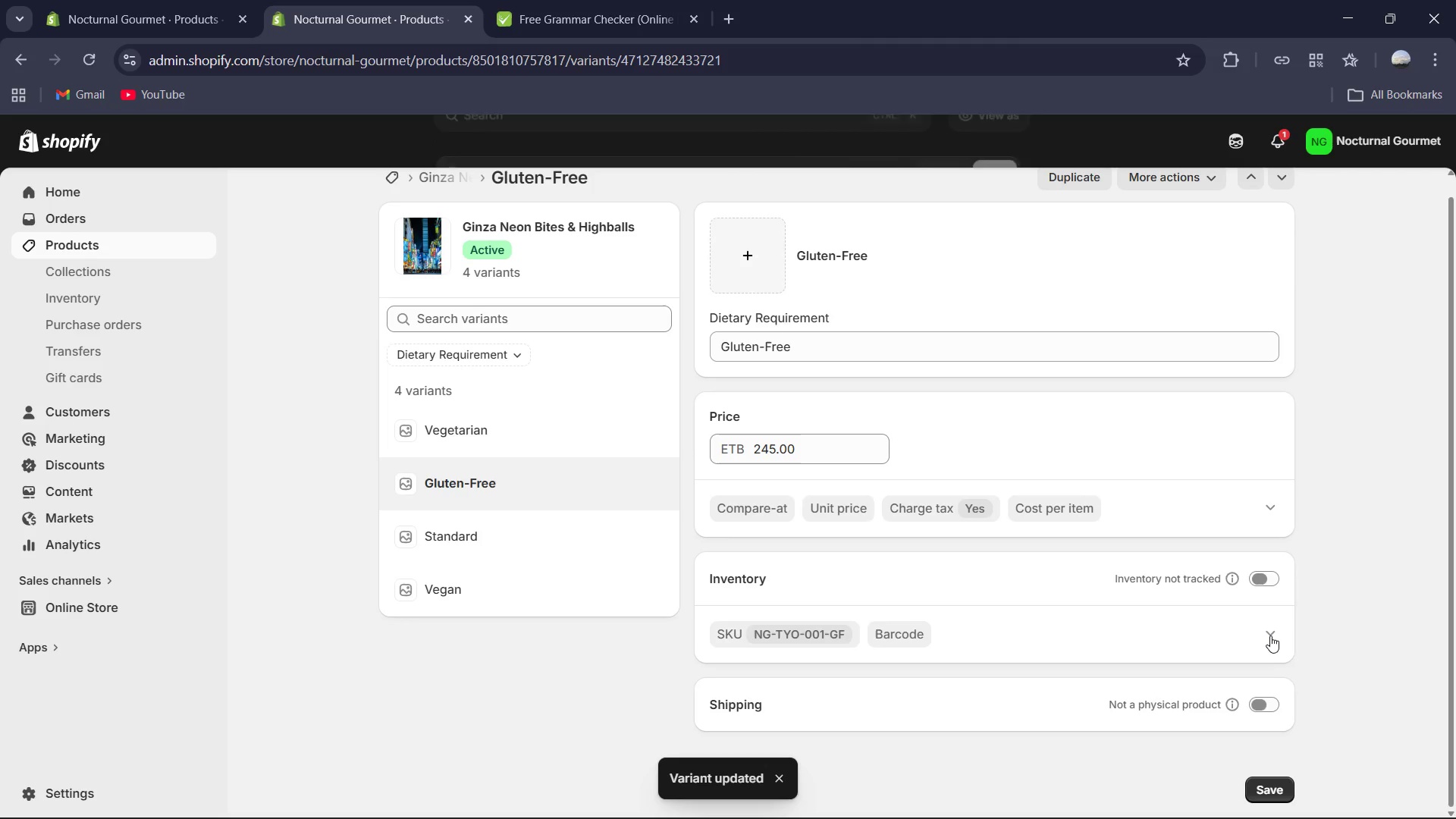 
scroll: coordinate [1270, 635], scroll_direction: down, amount: 2.0
 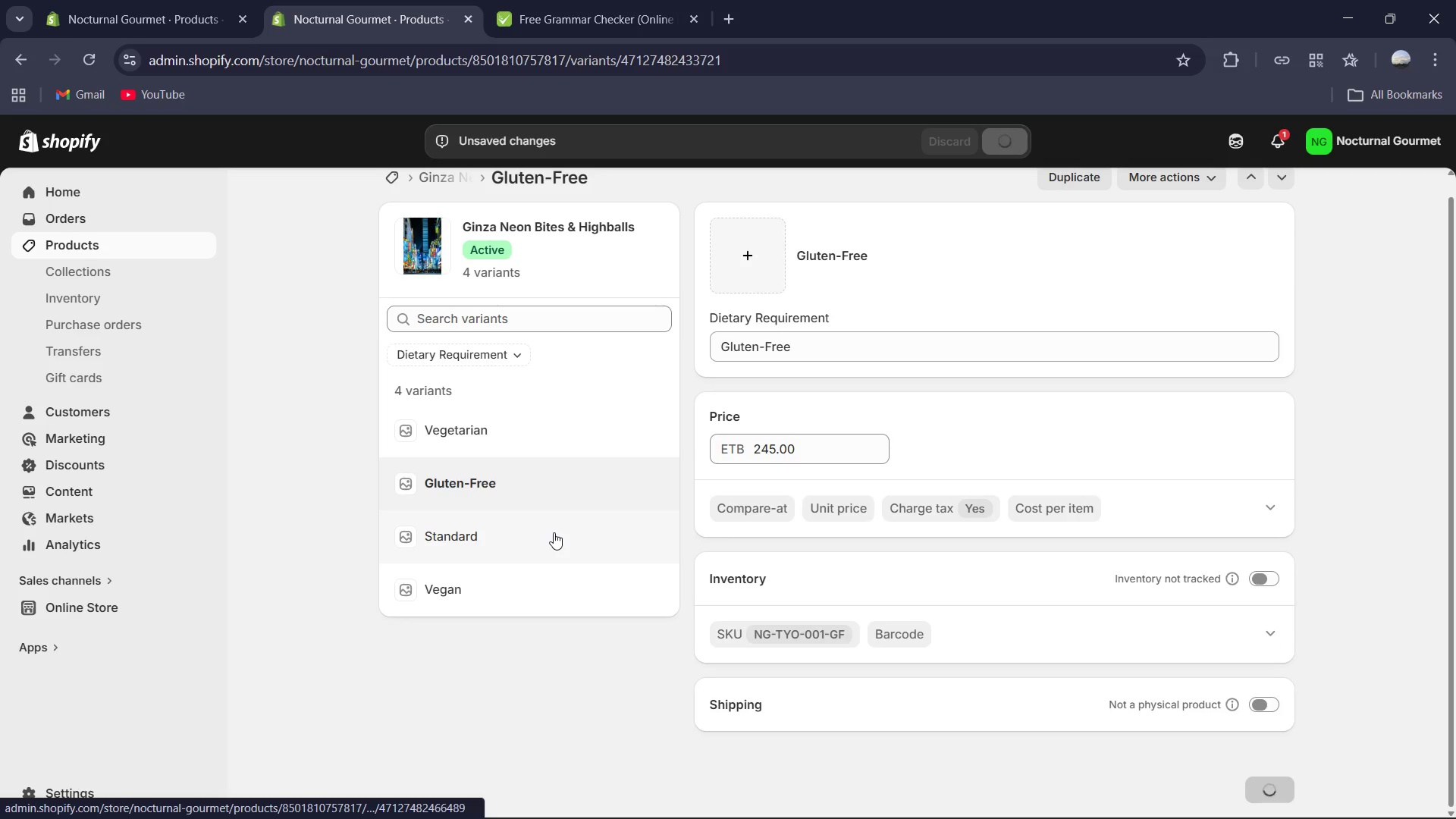 
left_click([554, 532])
 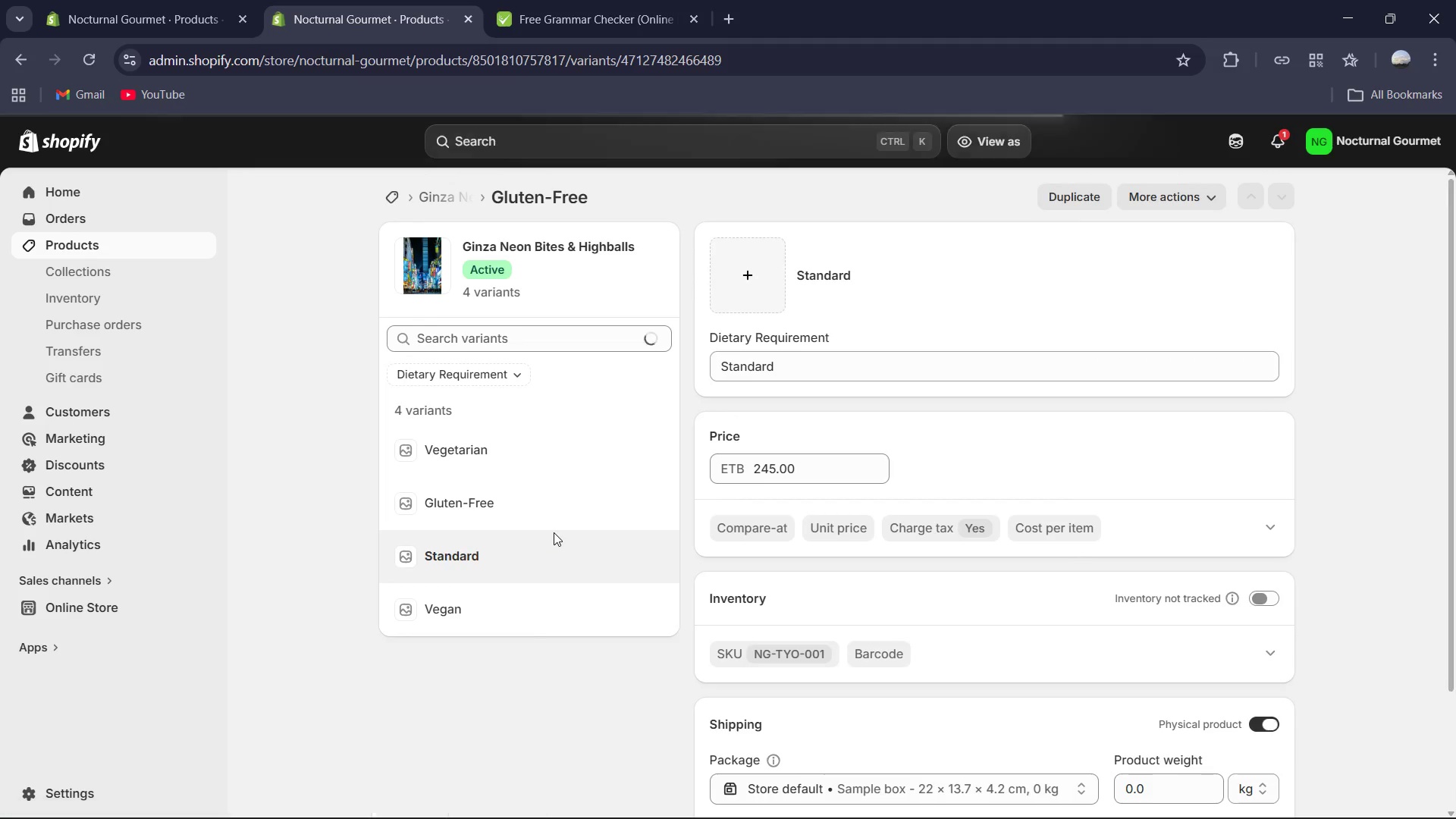 
scroll: coordinate [1144, 548], scroll_direction: down, amount: 3.0
 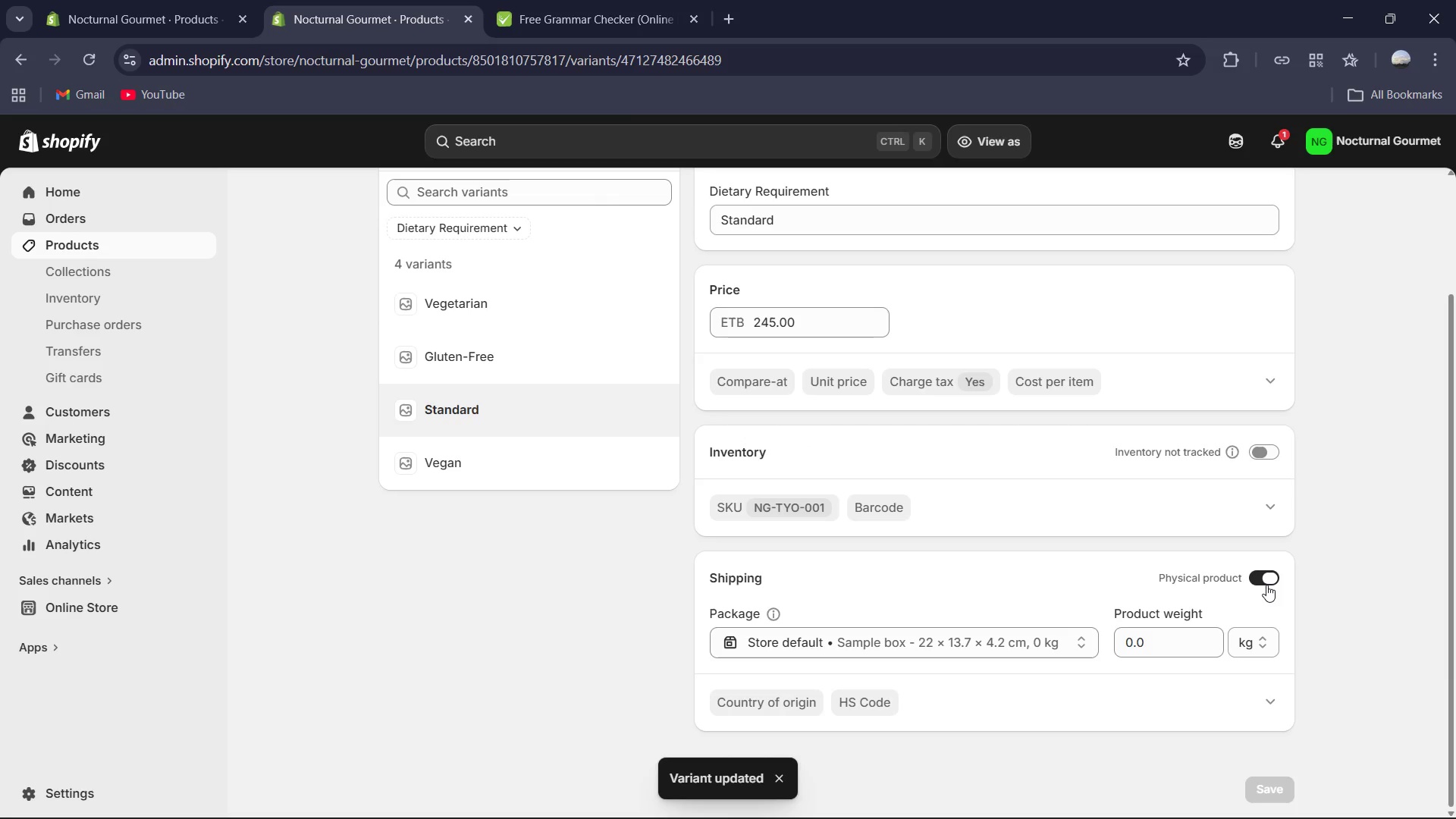 
left_click([1266, 585])
 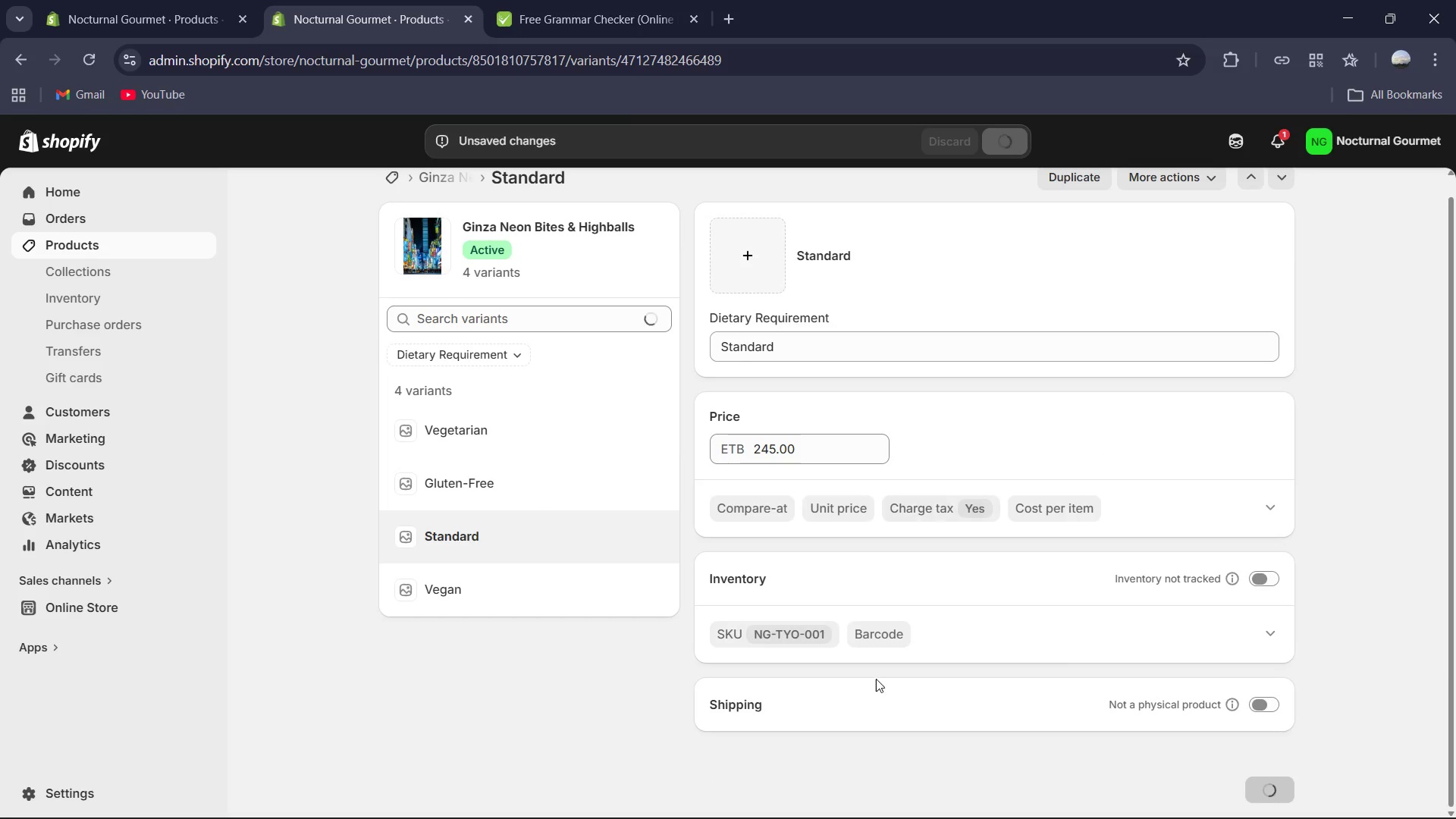 
left_click([538, 597])
 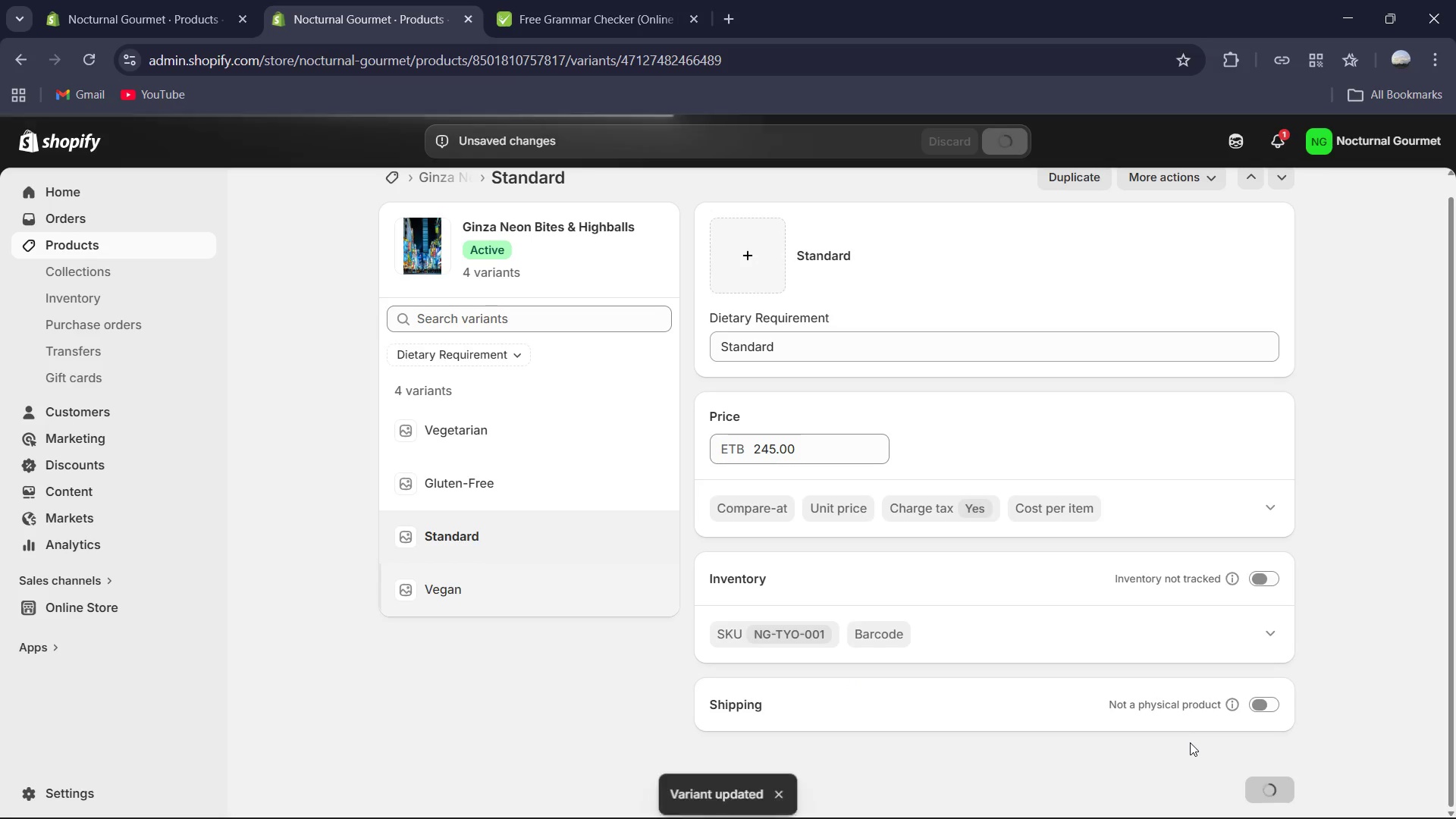 
mouse_move([1217, 764])
 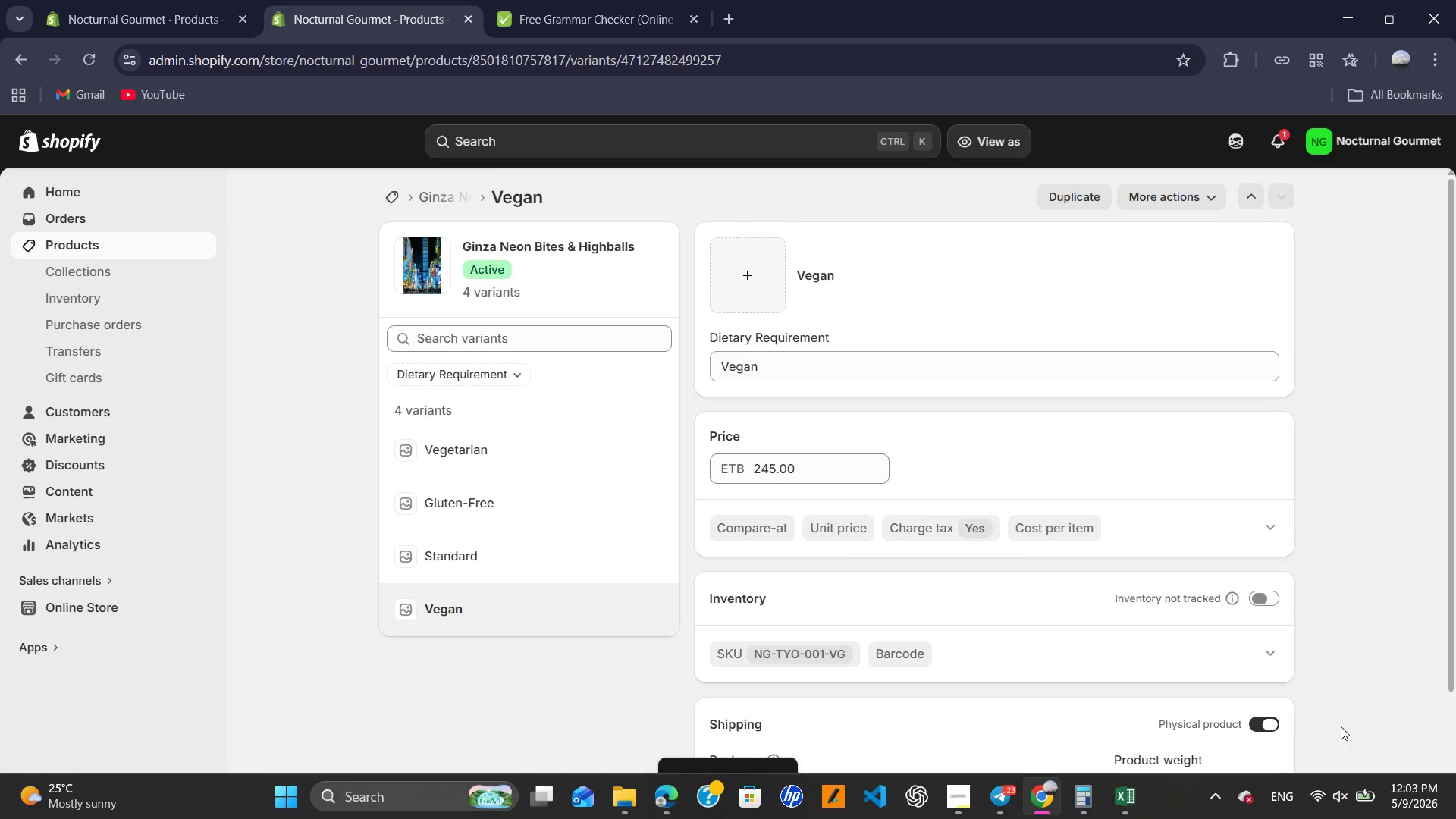 
scroll: coordinate [1338, 723], scroll_direction: down, amount: 3.0
 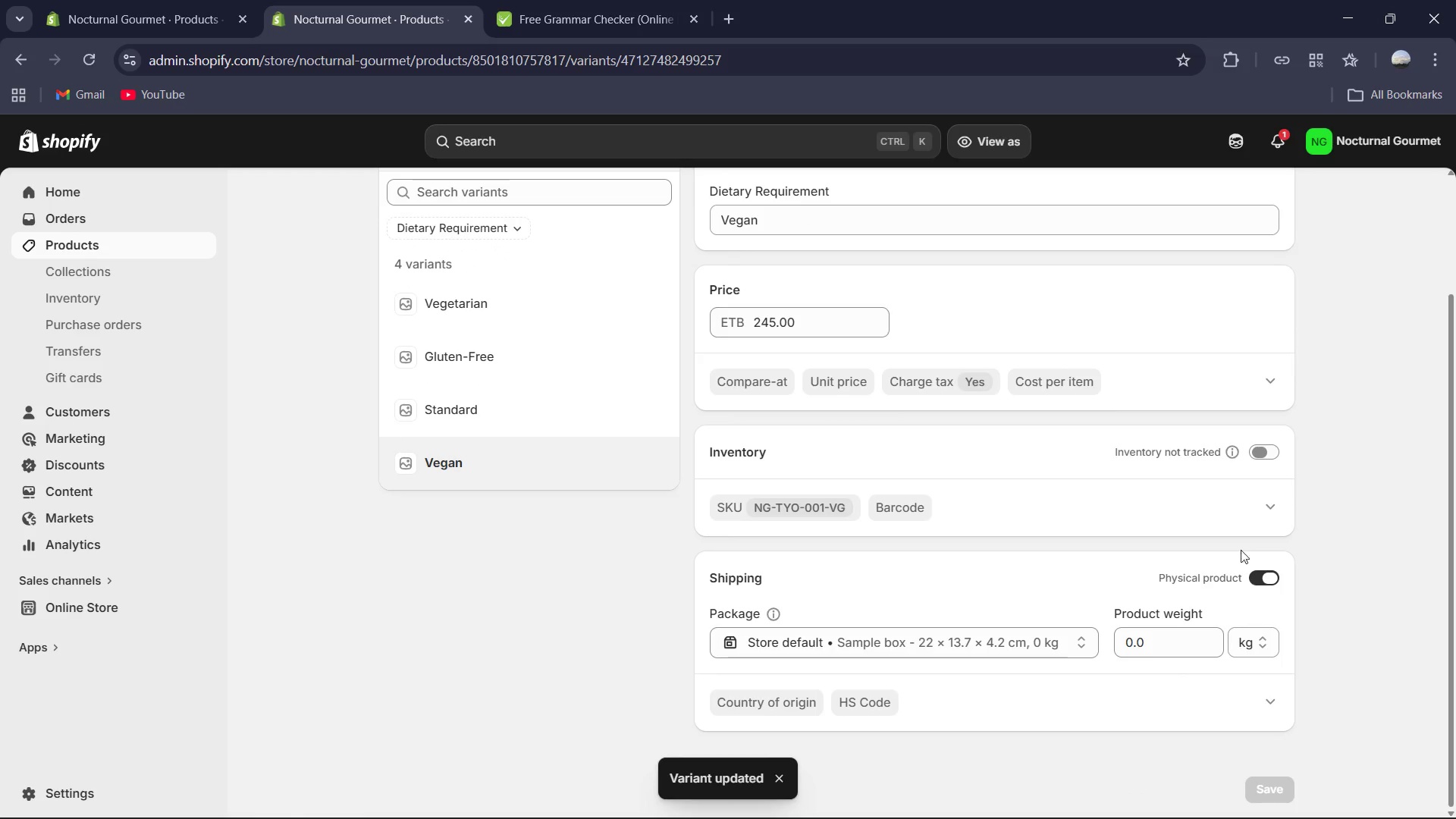 
left_click([1269, 577])
 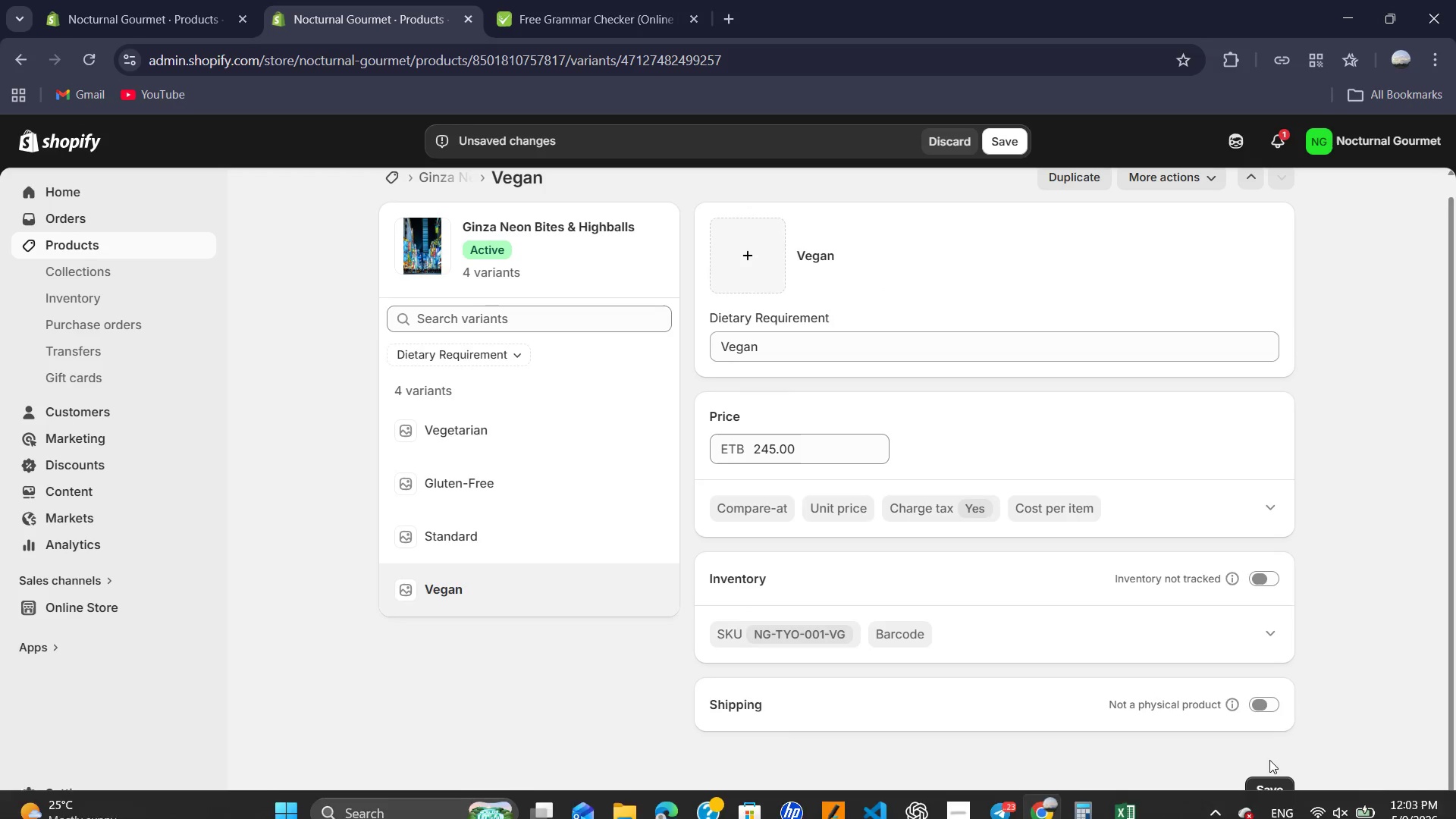 
left_click([1272, 789])